 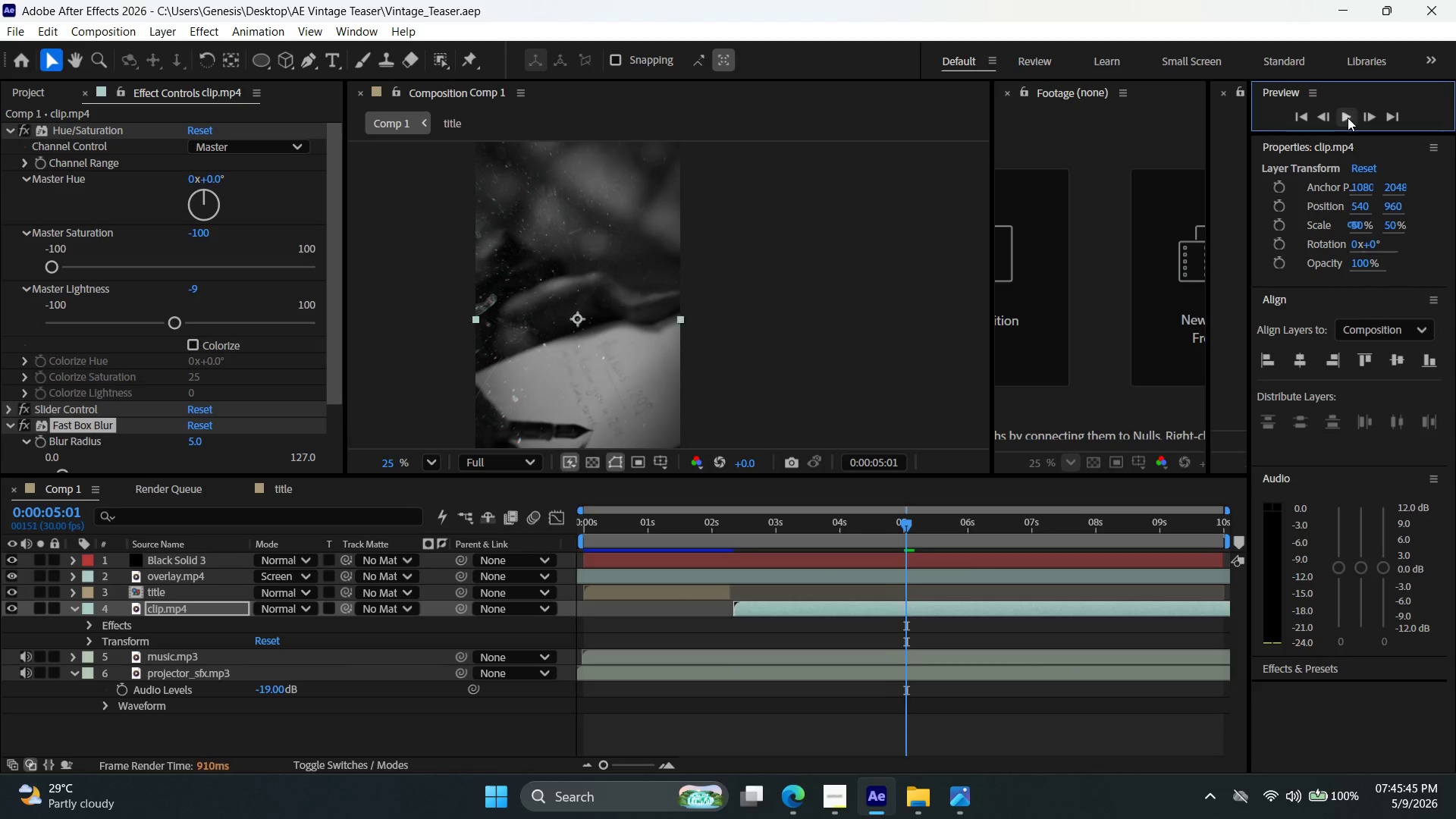 
left_click([1348, 118])
 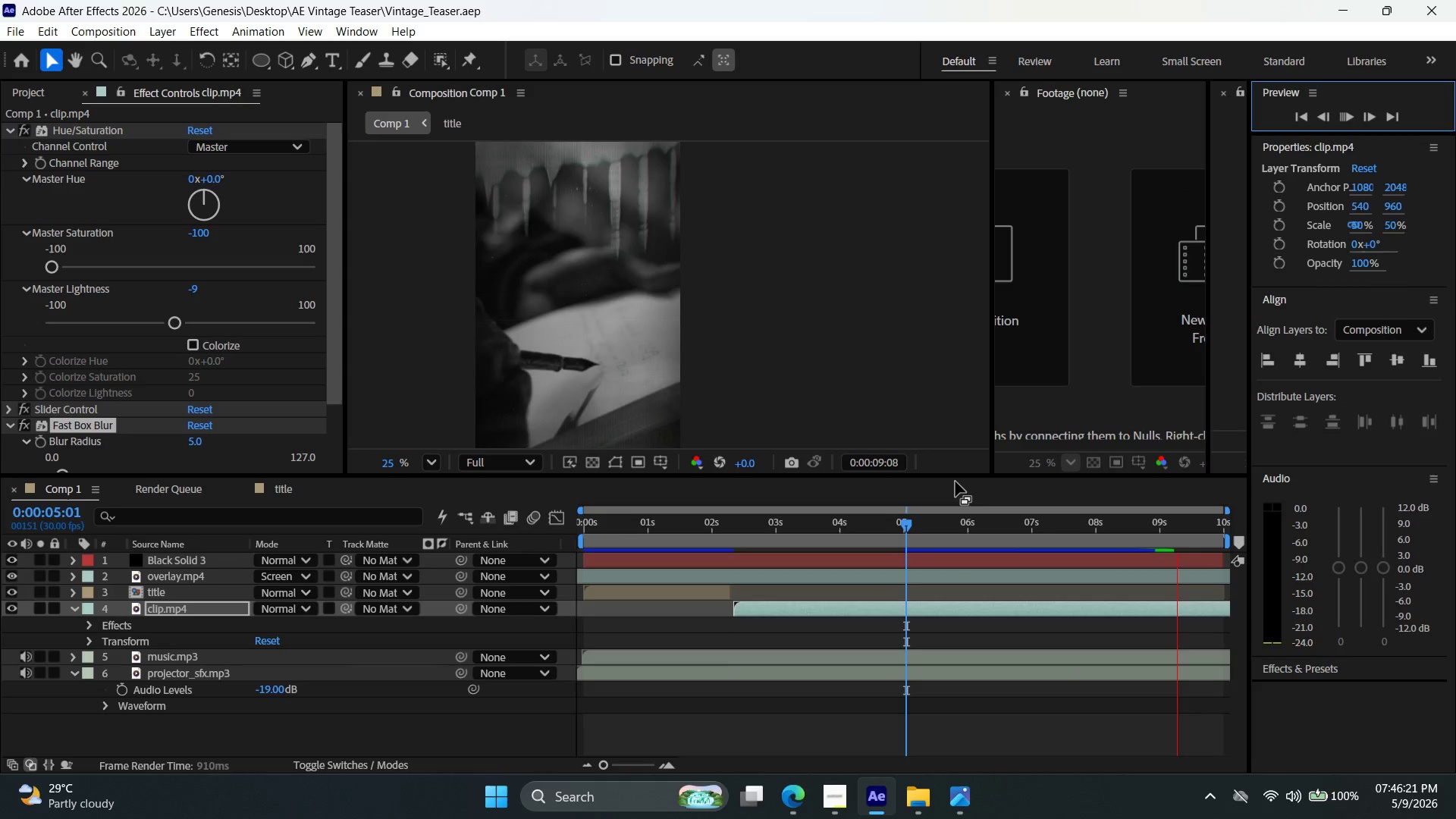 
wait(40.86)
 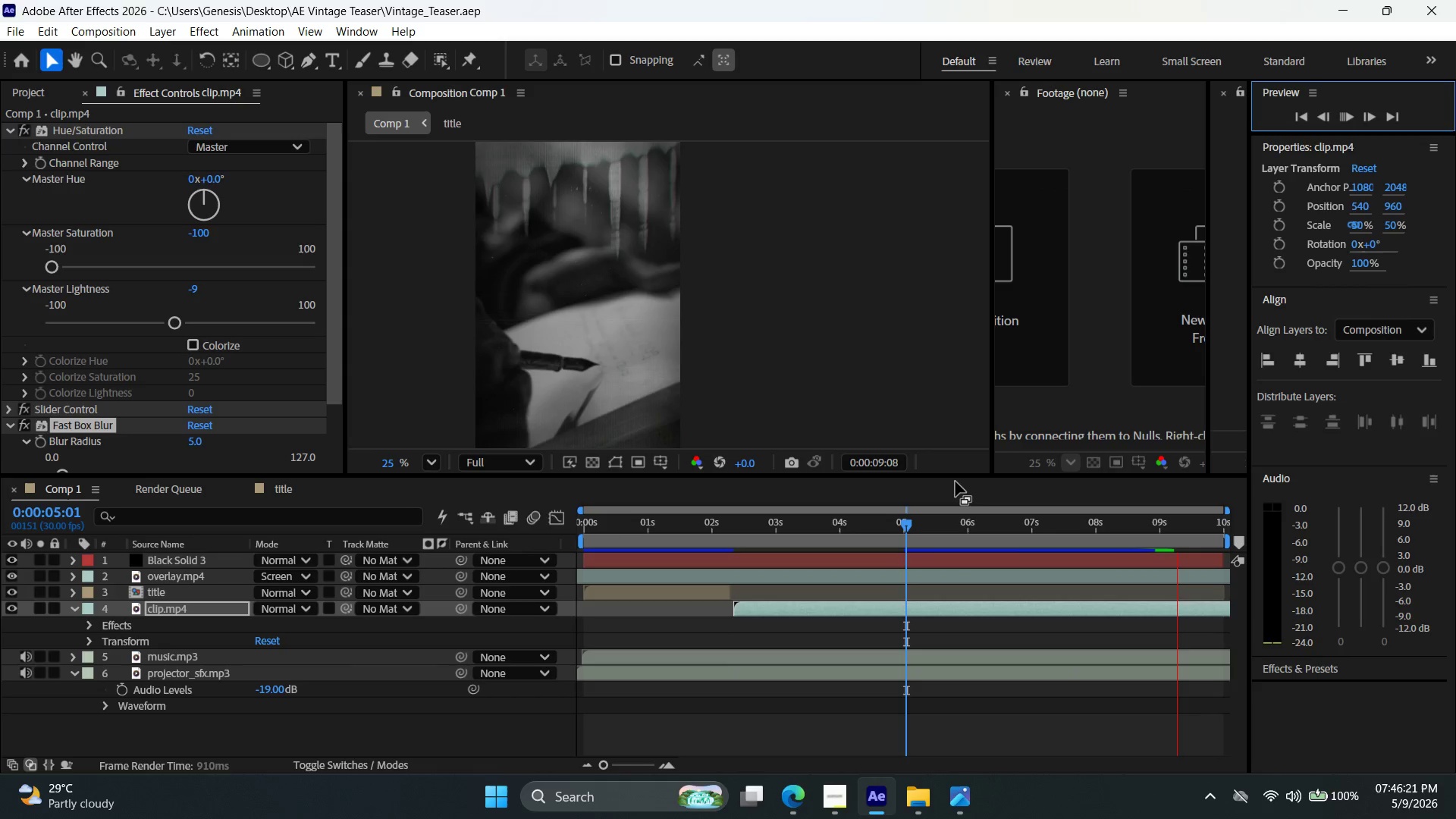 
left_click_drag(start_coordinate=[904, 524], to_coordinate=[554, 573])
 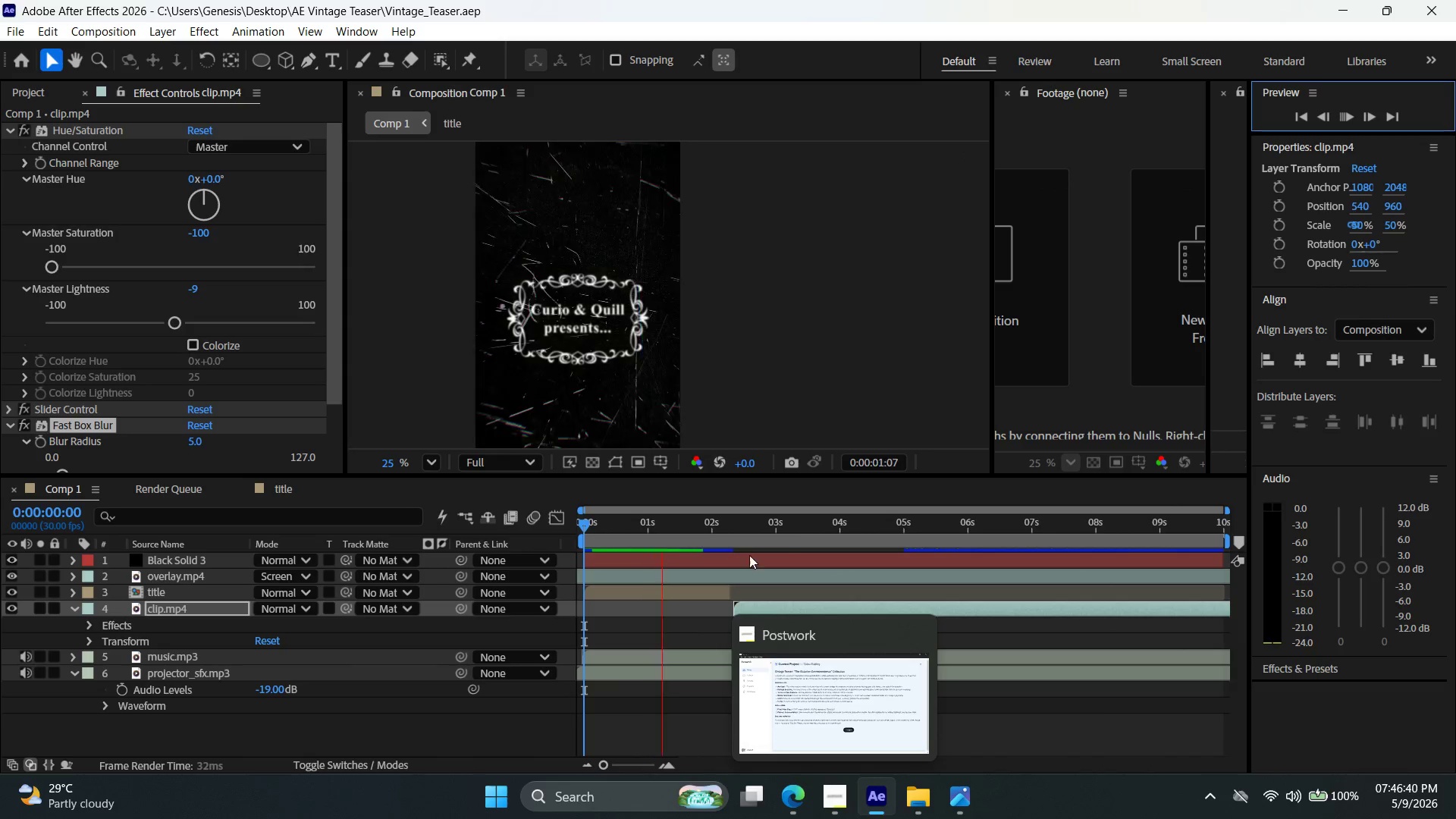 
left_click([1343, 113])
 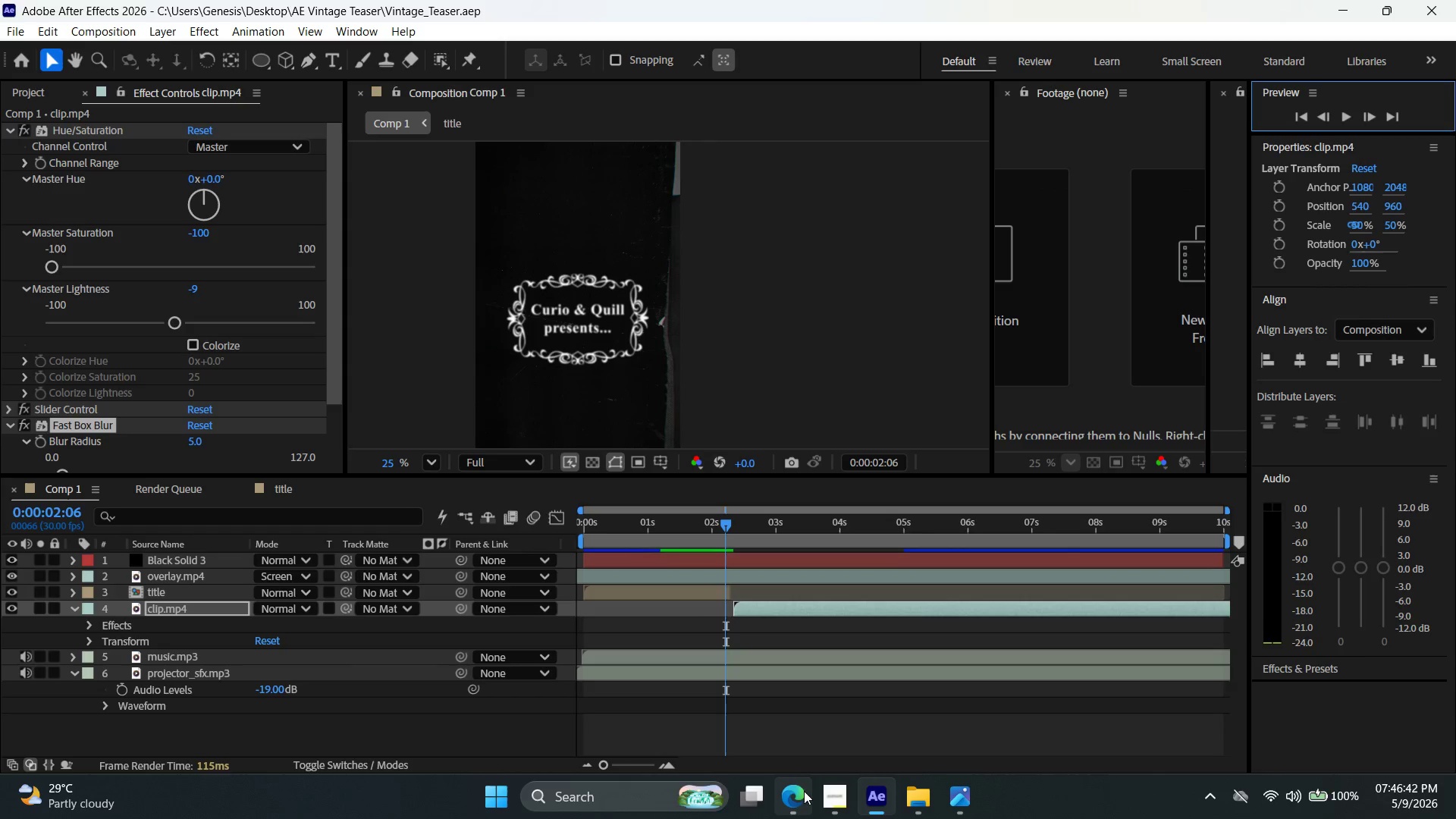 
left_click([783, 802])
 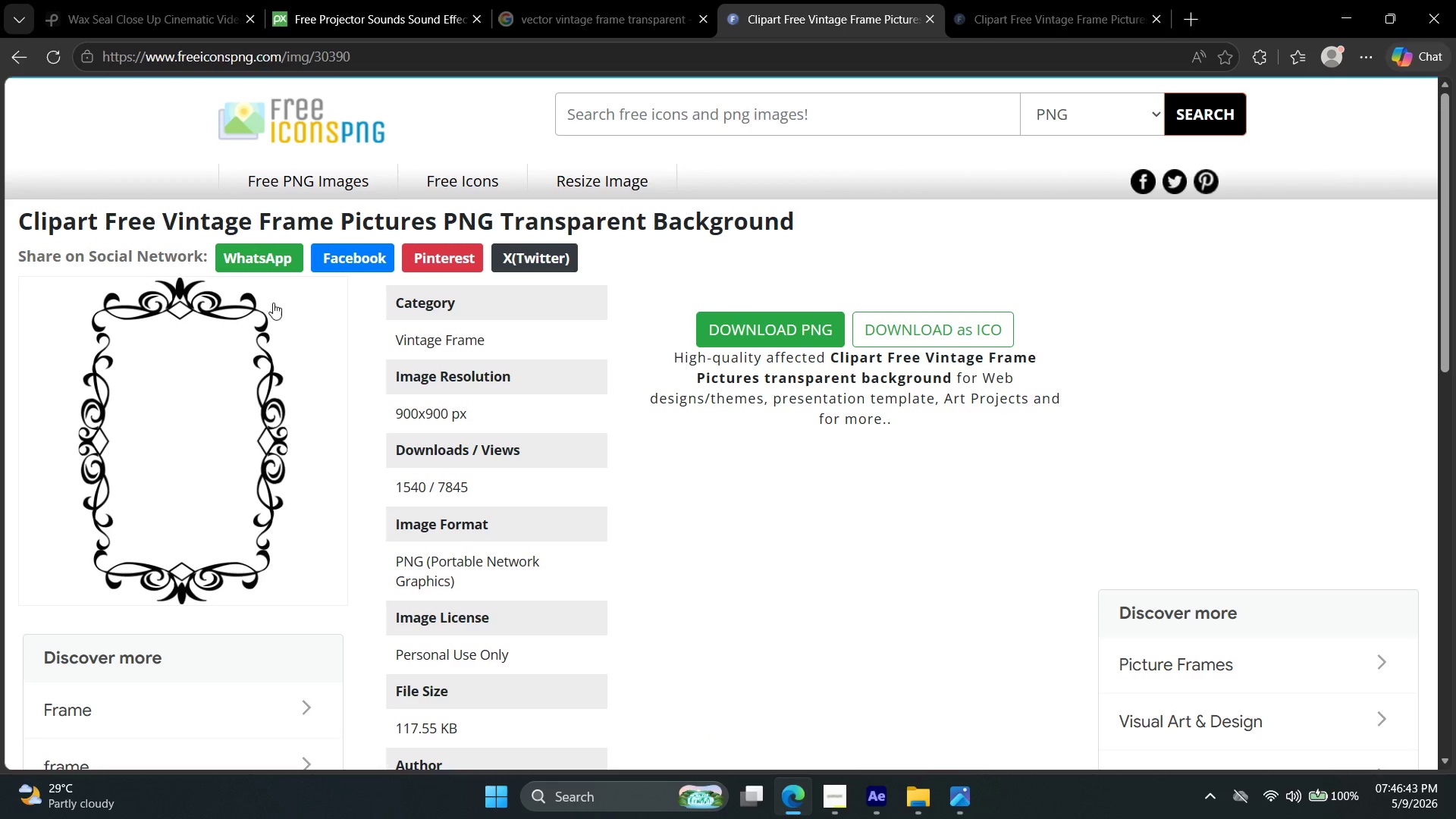 
left_click([373, 0])
 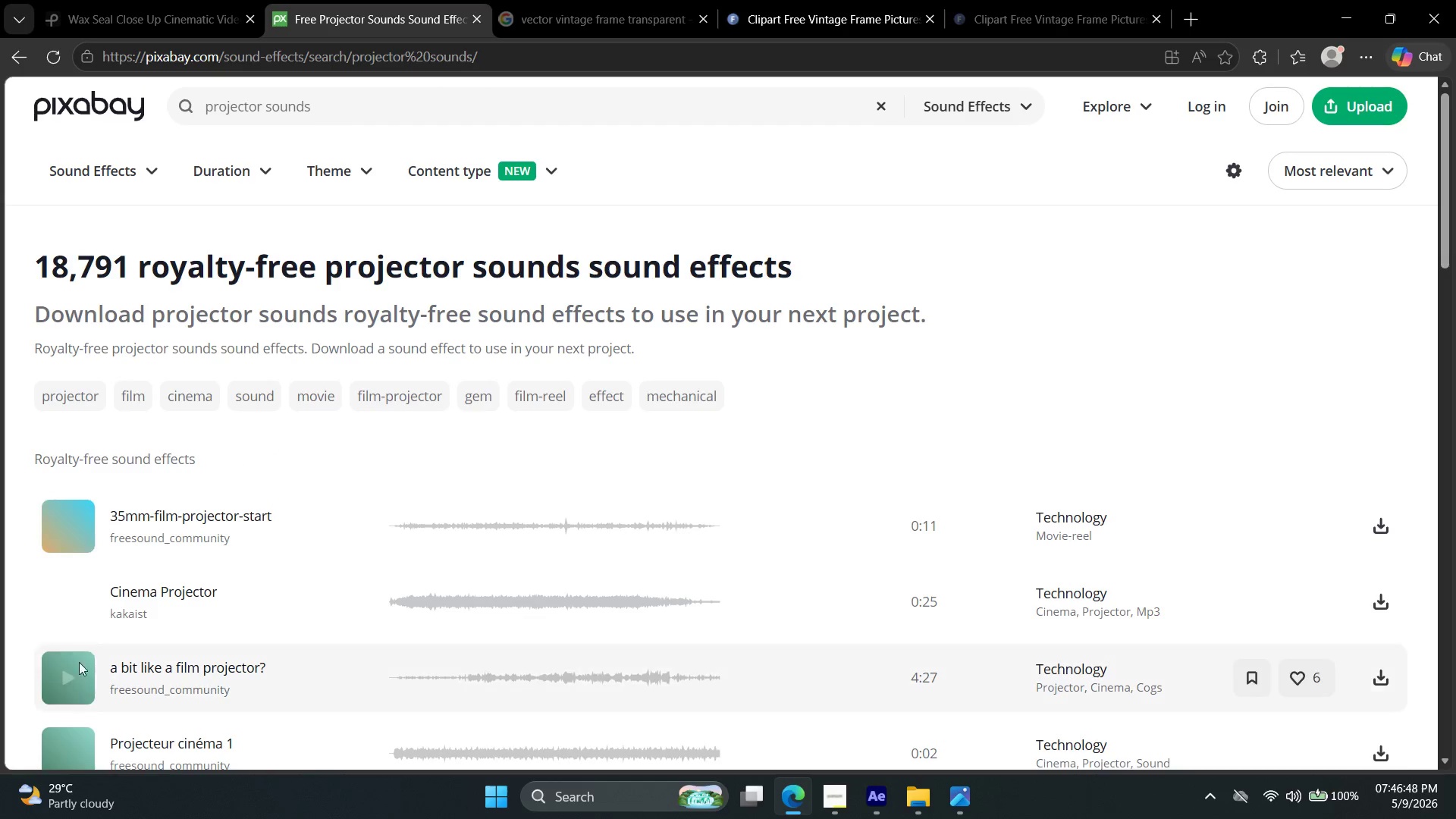 
wait(6.97)
 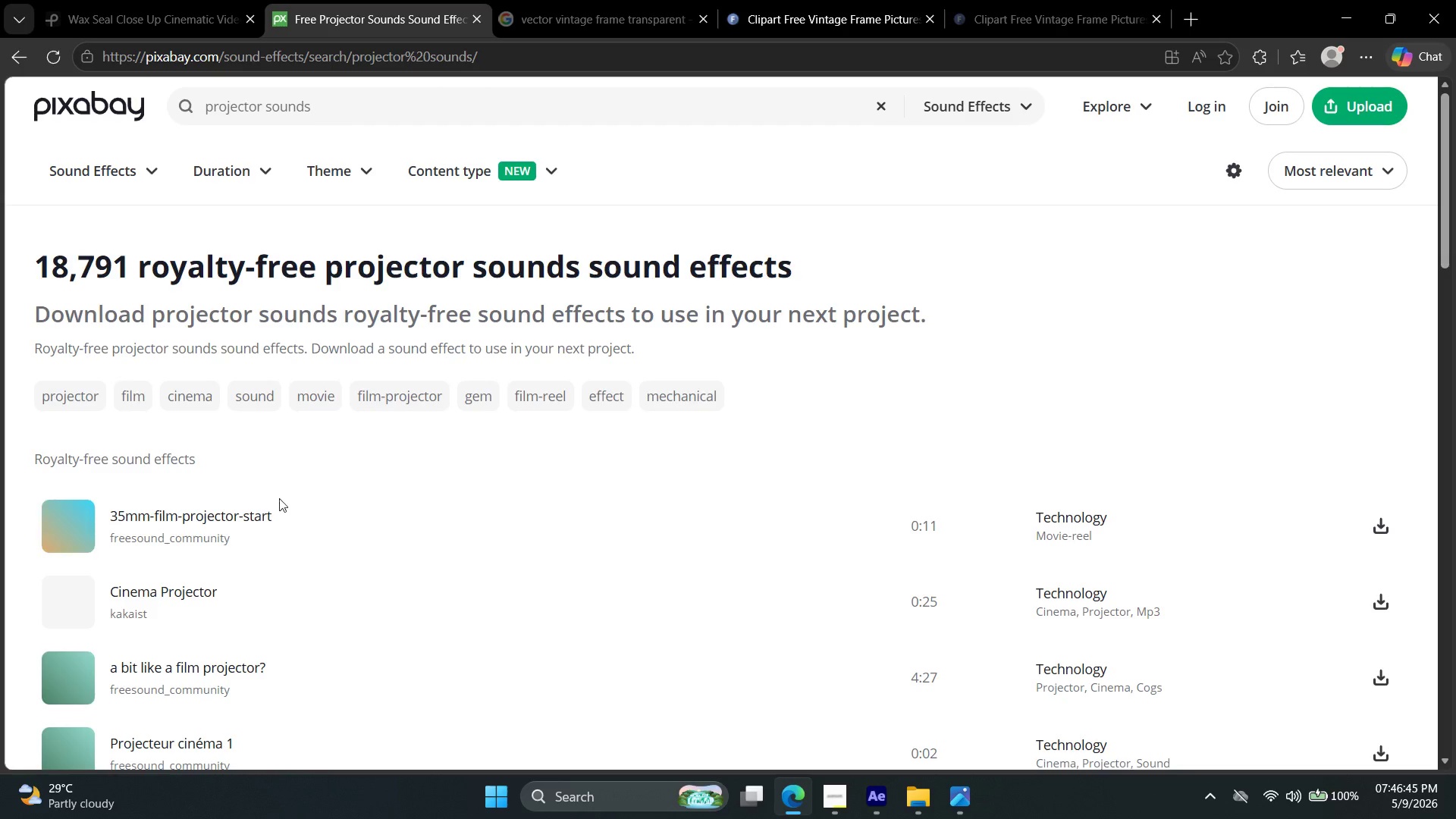 
left_click([75, 668])
 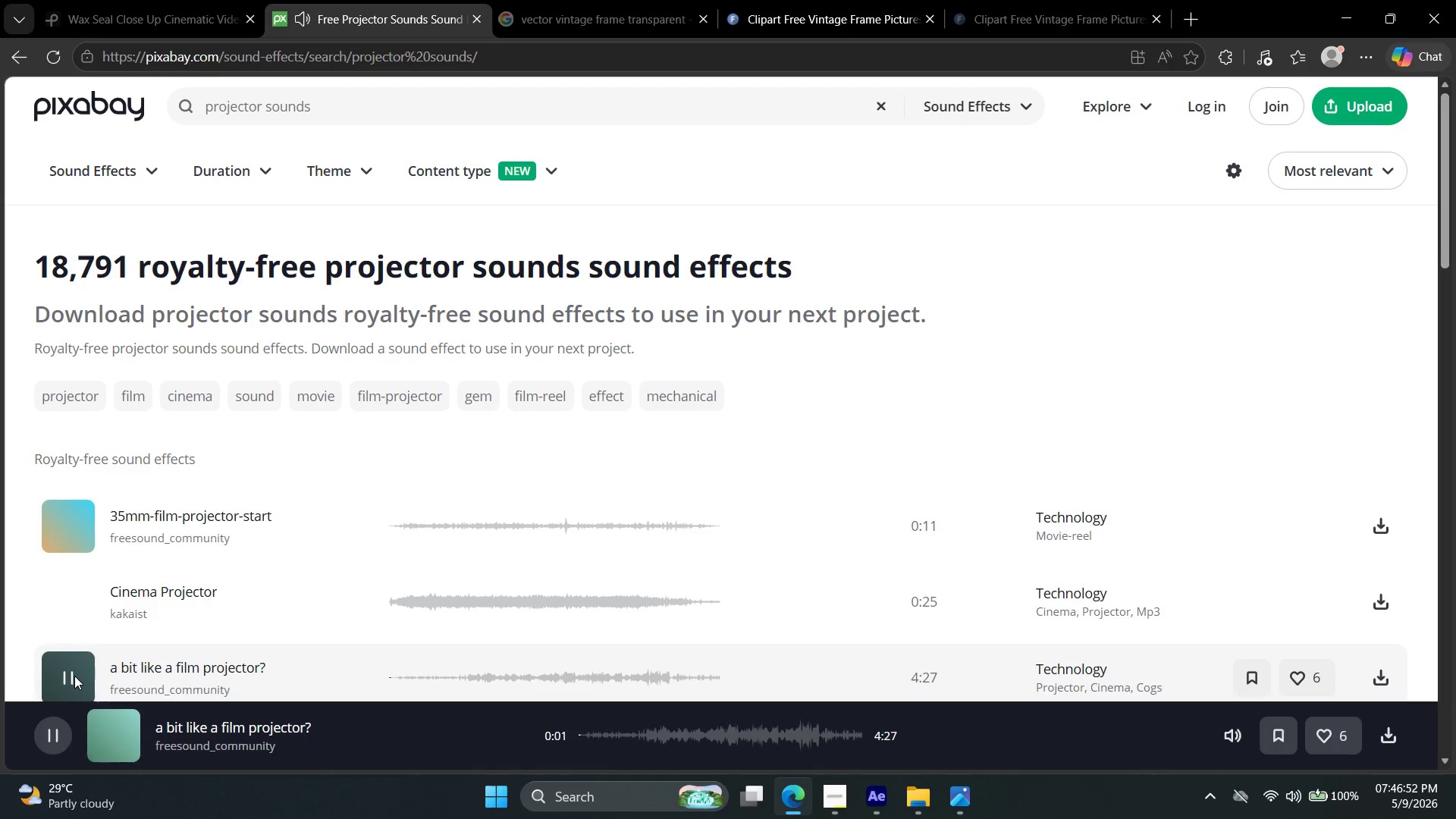 
left_click([71, 676])
 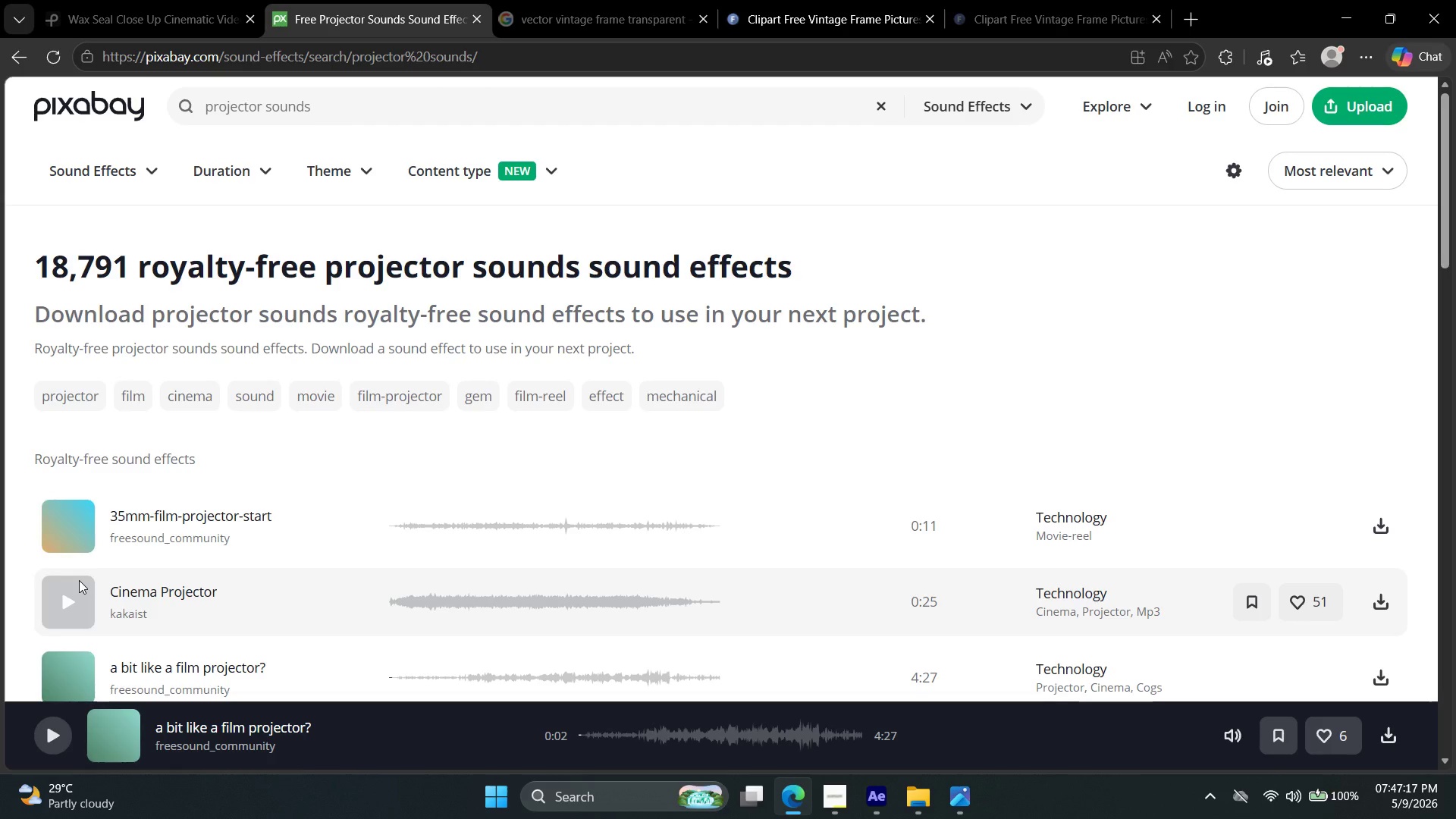 
wait(30.2)
 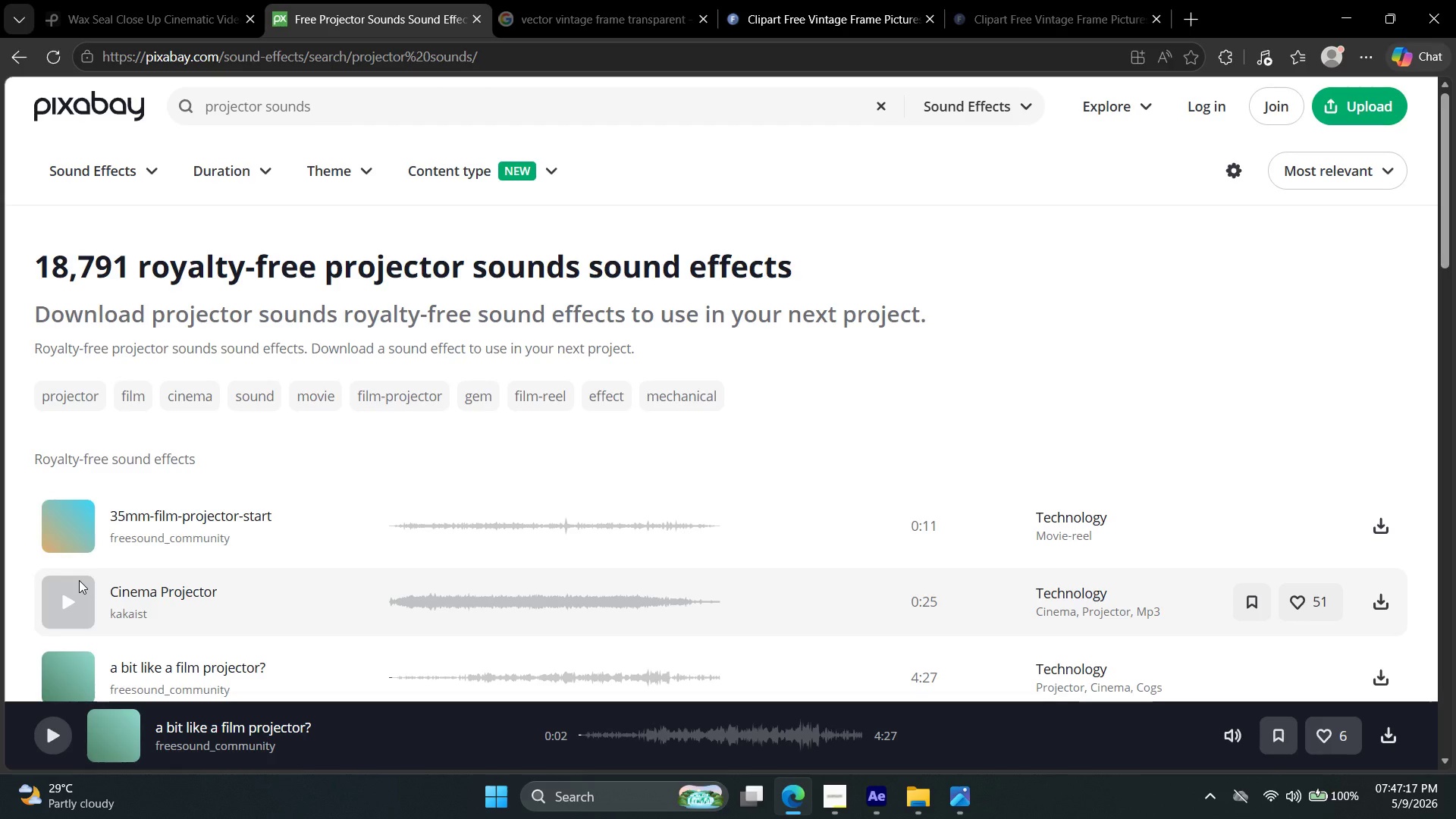 
double_click([541, 0])
 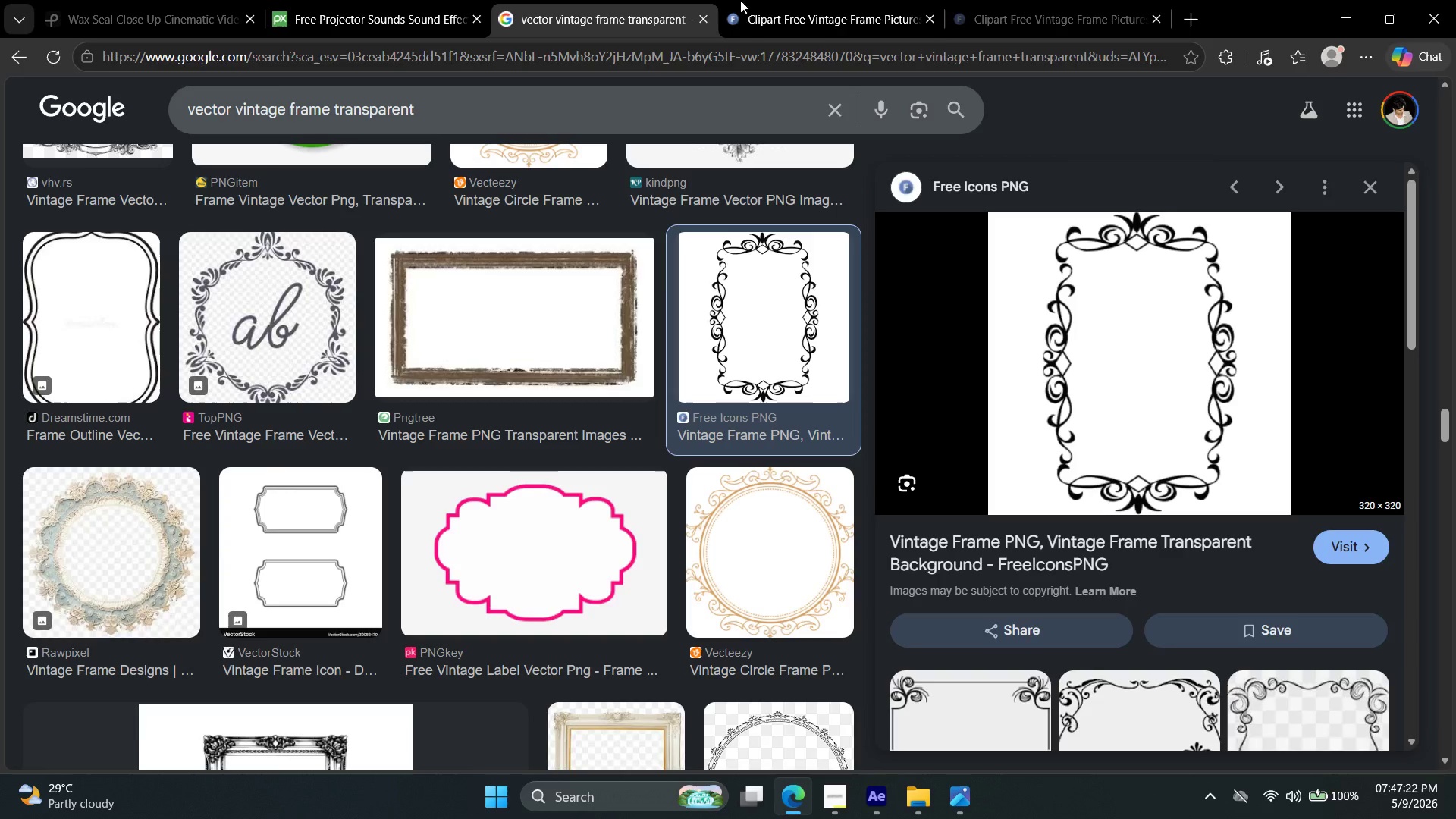 
triple_click([796, 0])
 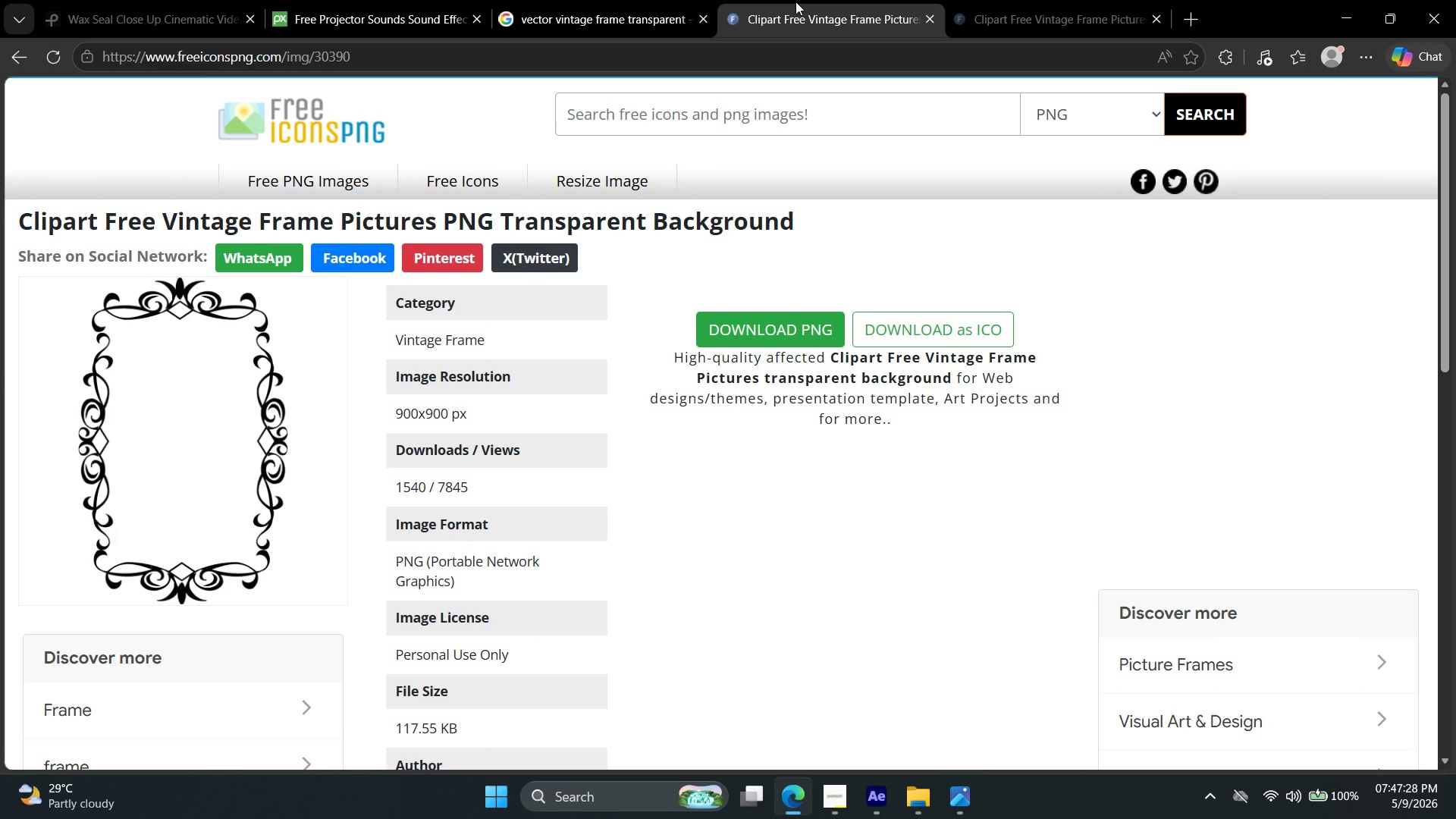 
wait(7.69)
 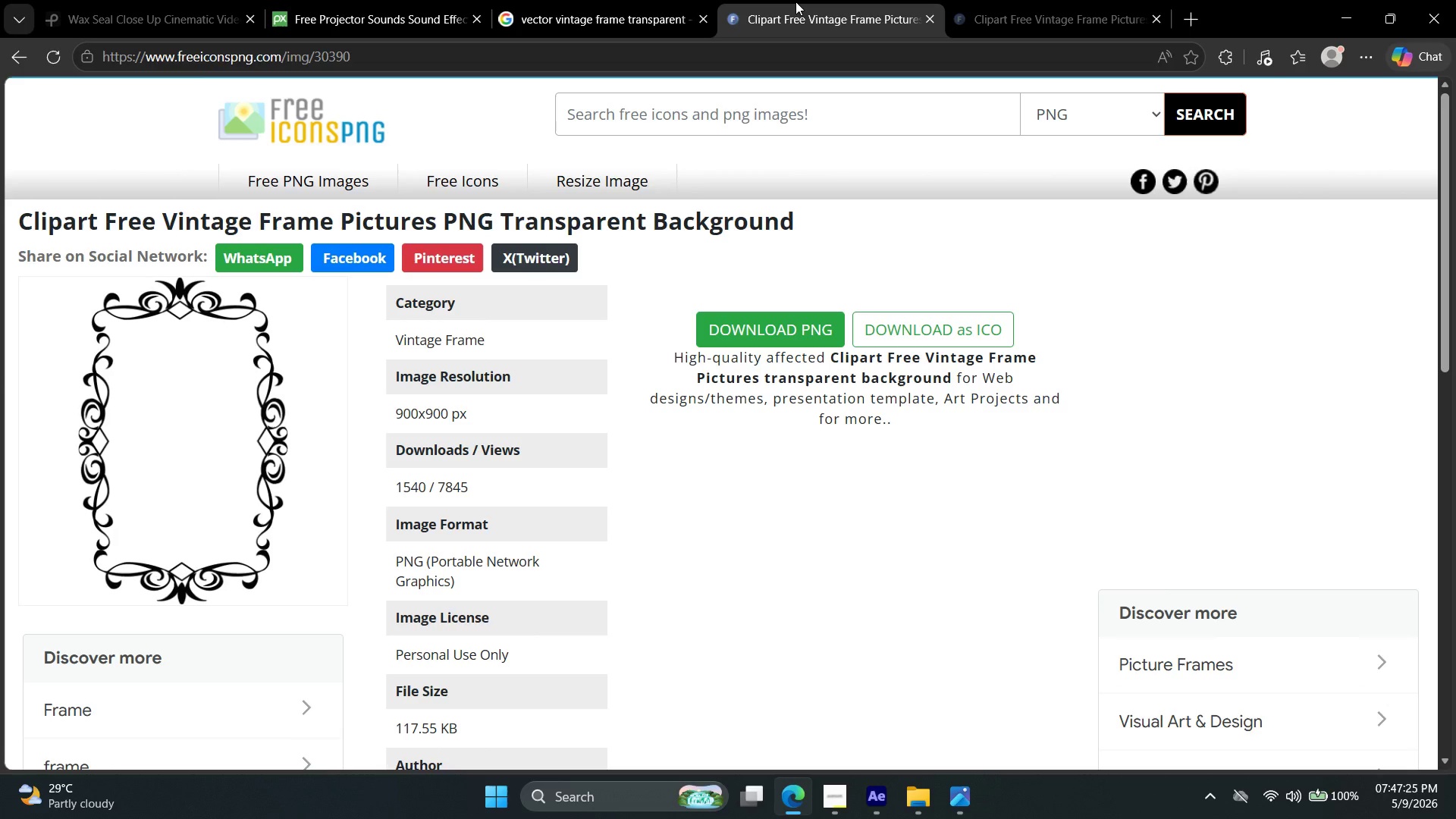 
left_click([1061, 0])
 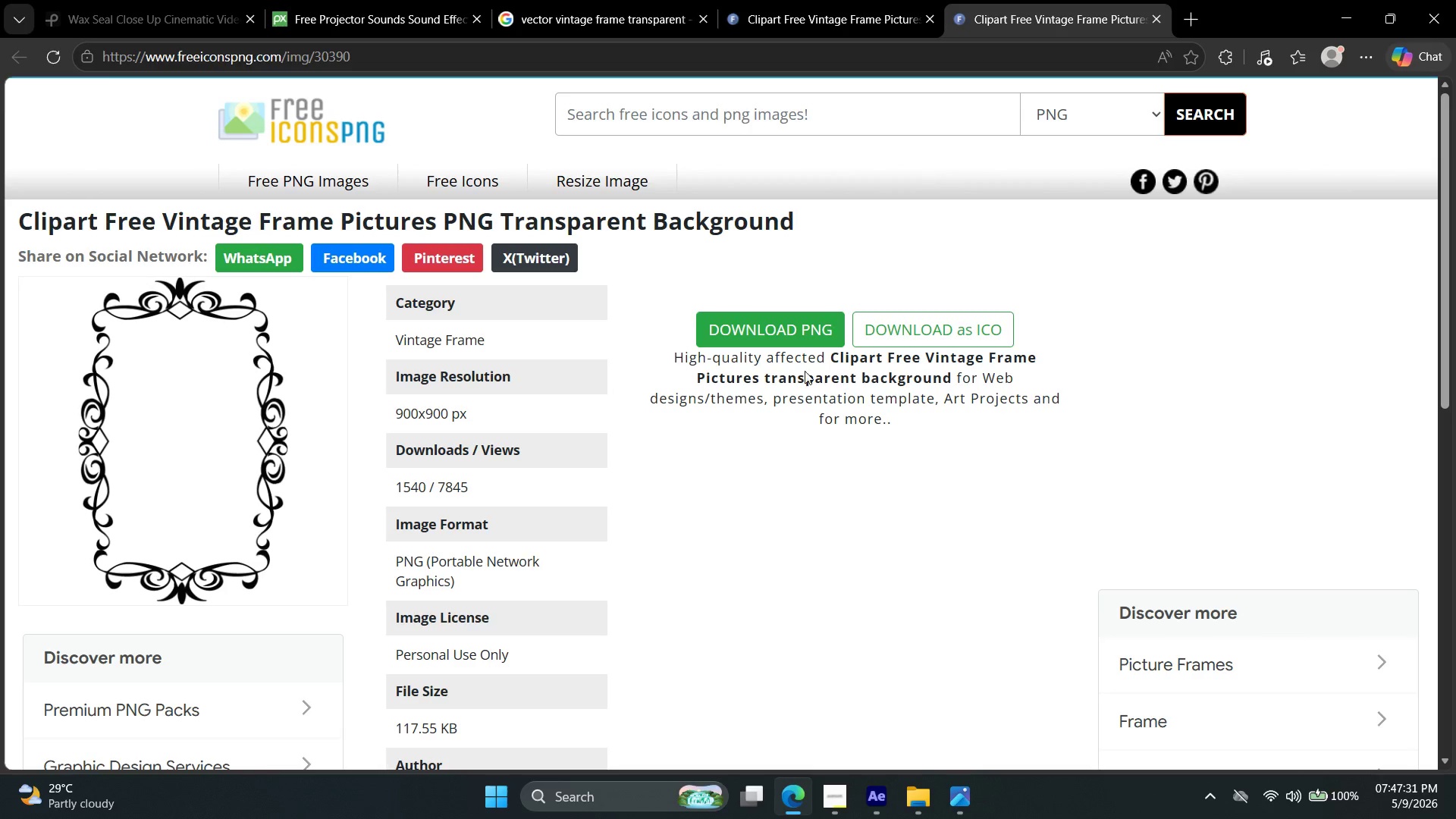 
scroll: coordinate [801, 388], scroll_direction: down, amount: 2.0
 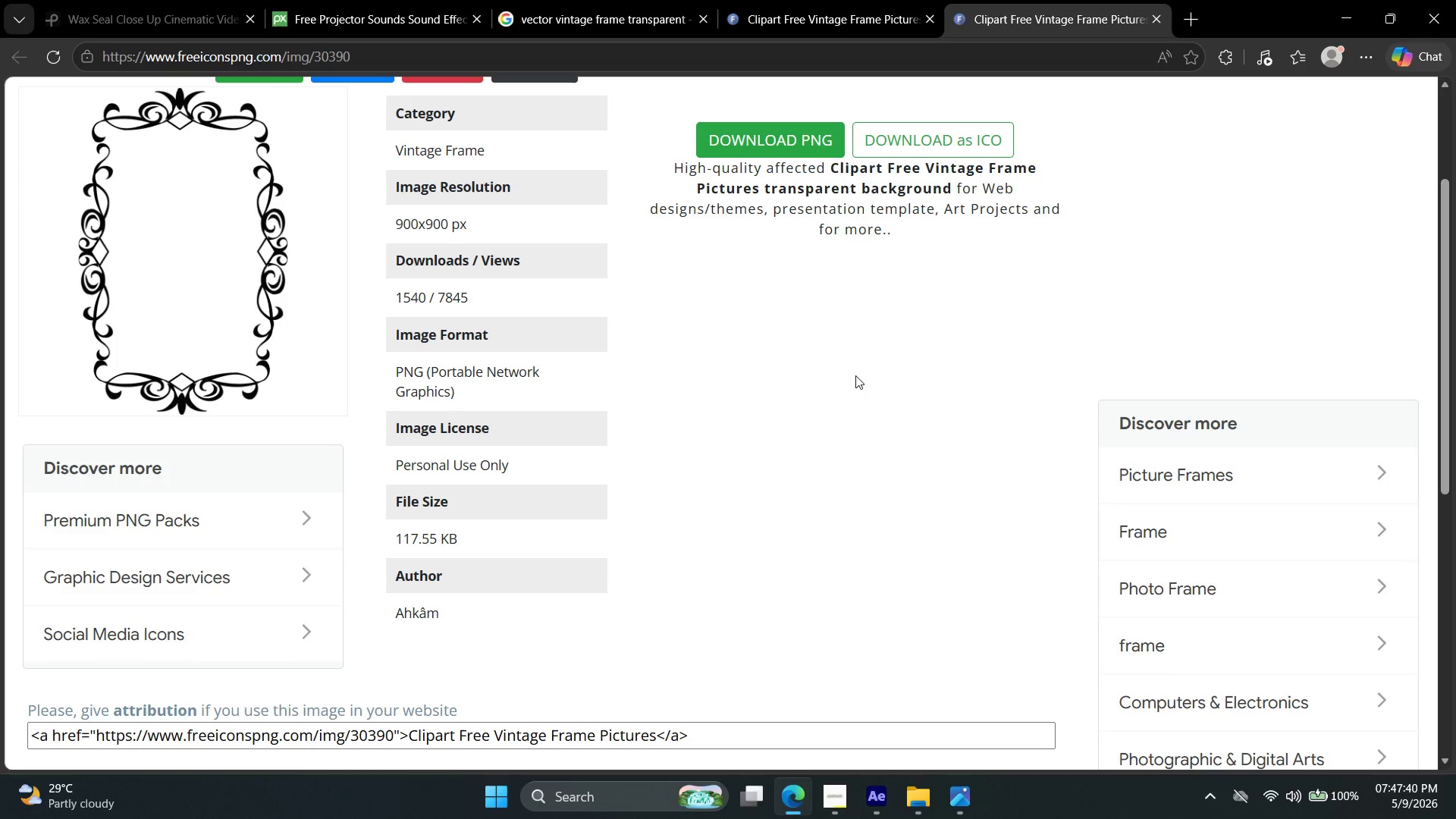 
wait(12.34)
 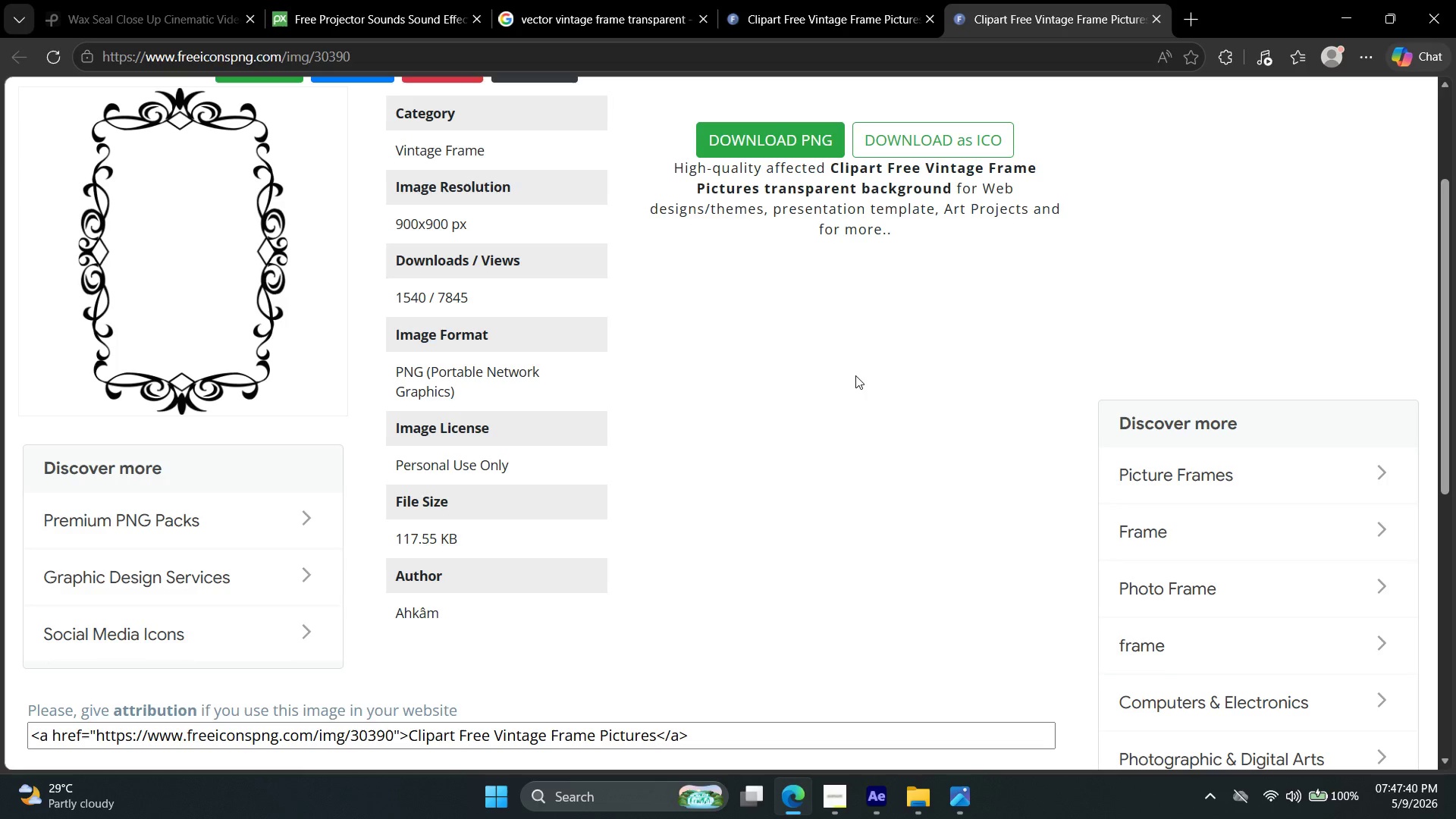 
left_click([768, 0])
 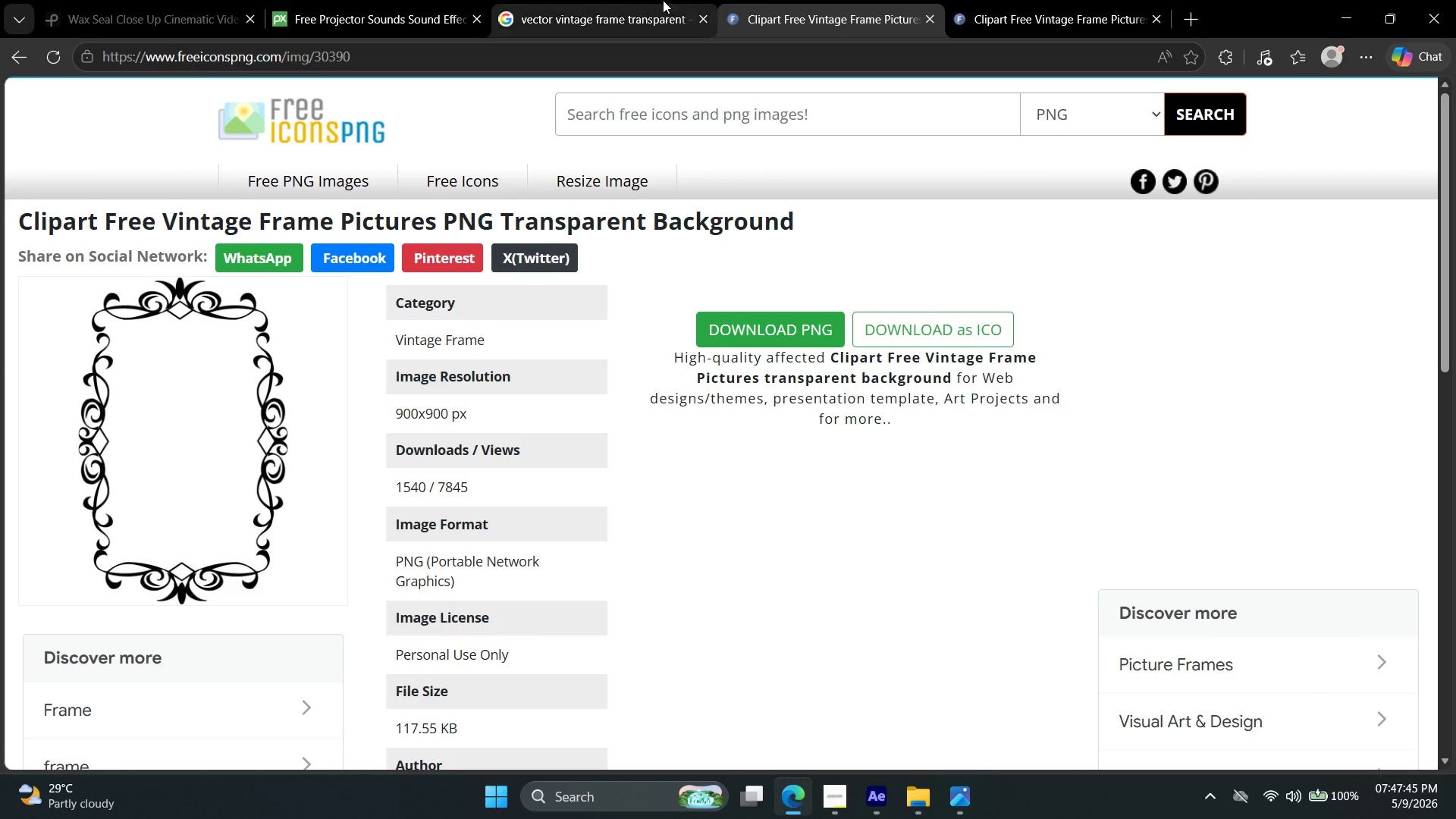 
left_click([619, 0])
 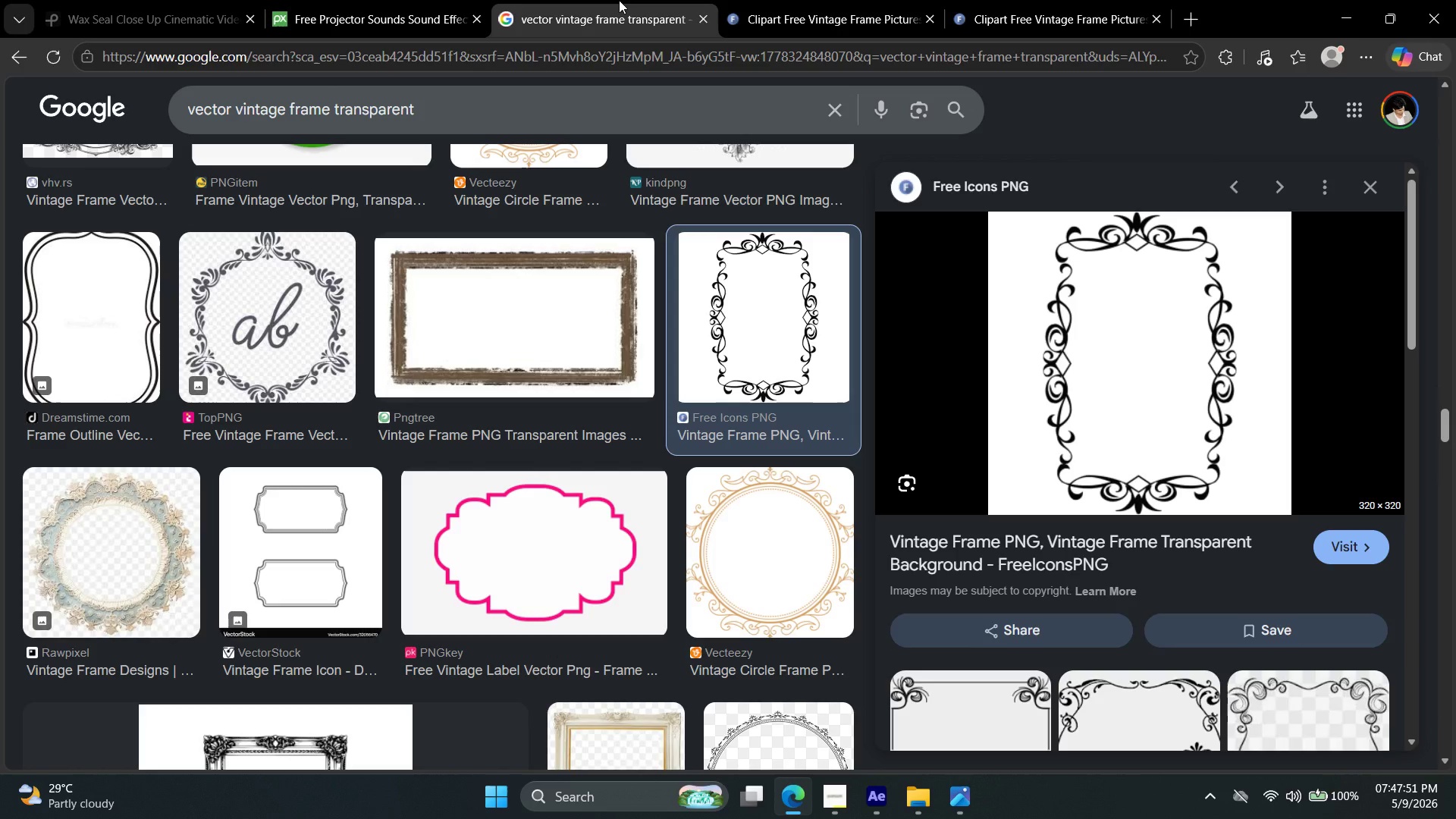 
wait(7.38)
 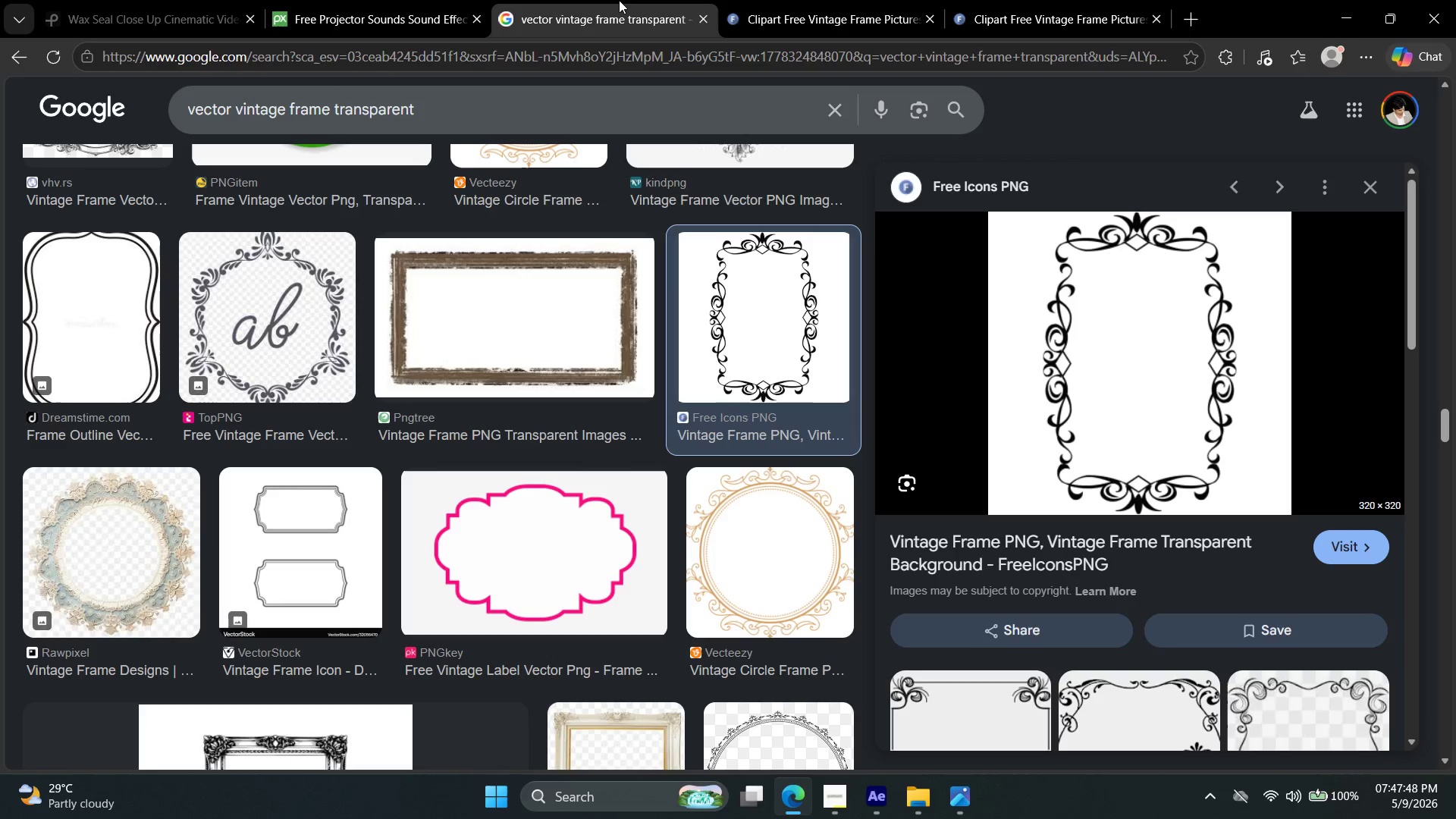 
double_click([321, 0])
 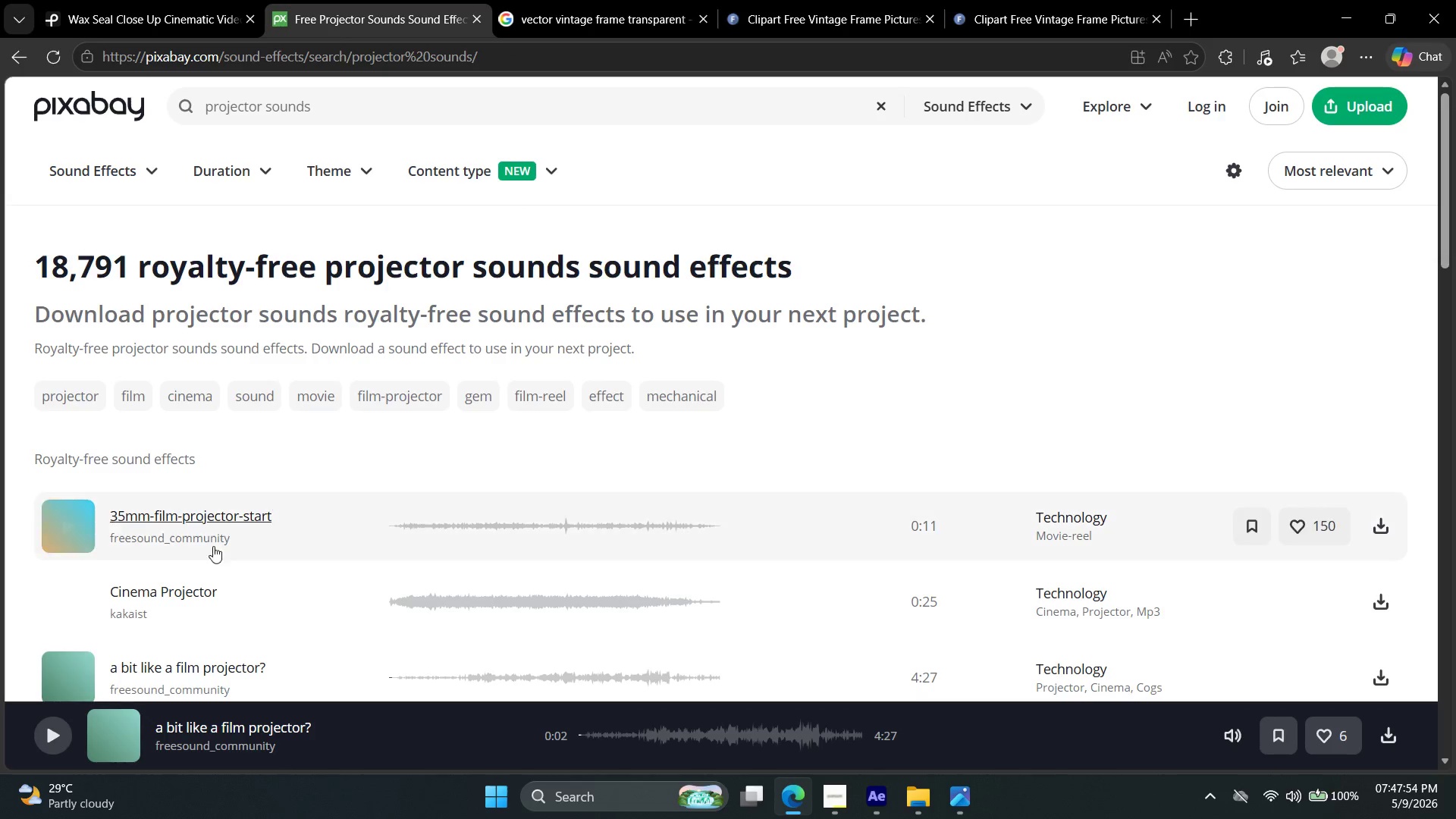 
left_click([74, 536])
 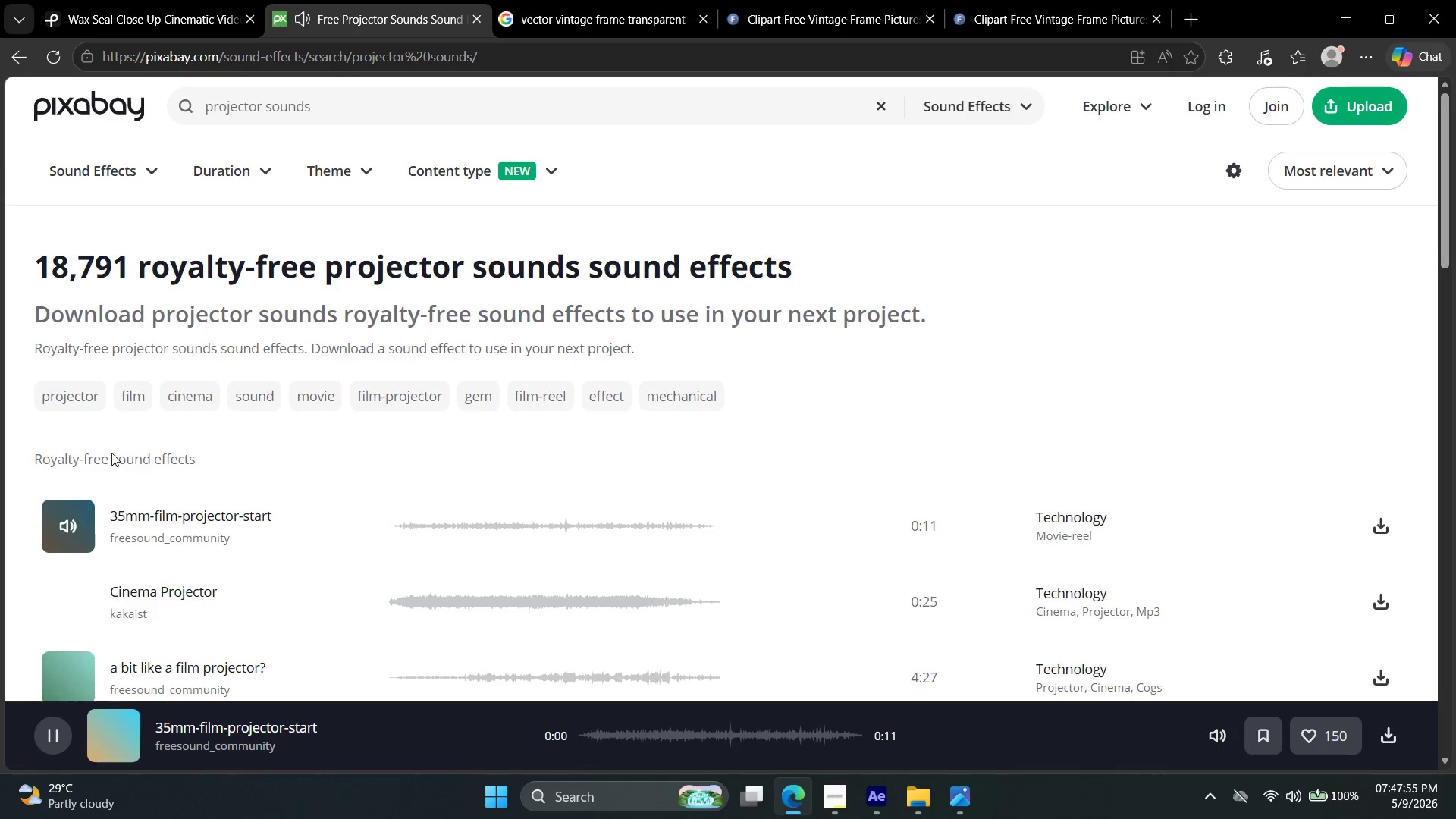 
scroll: coordinate [86, 543], scroll_direction: down, amount: 4.0
 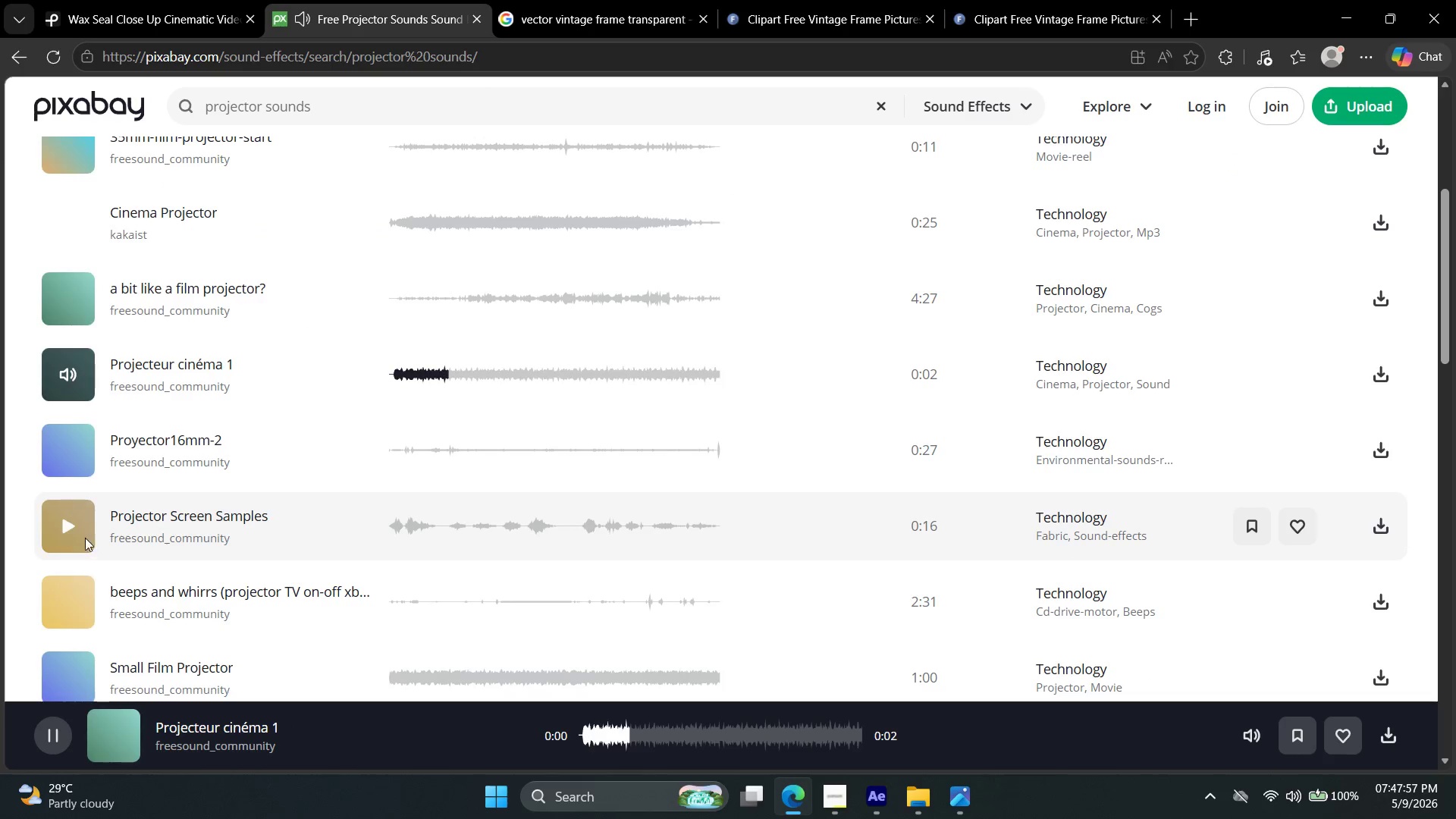 
left_click([64, 507])
 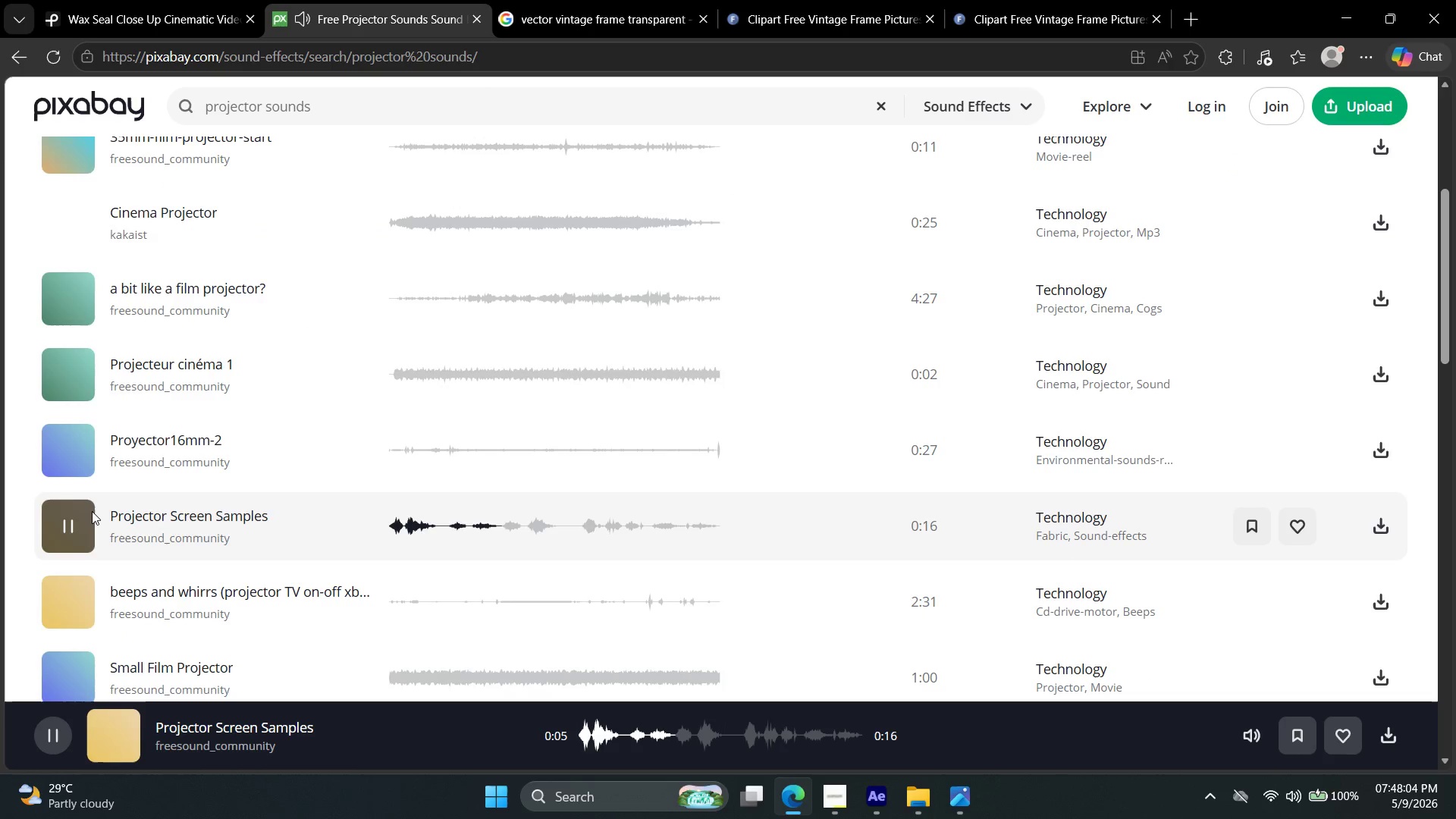 
wait(11.78)
 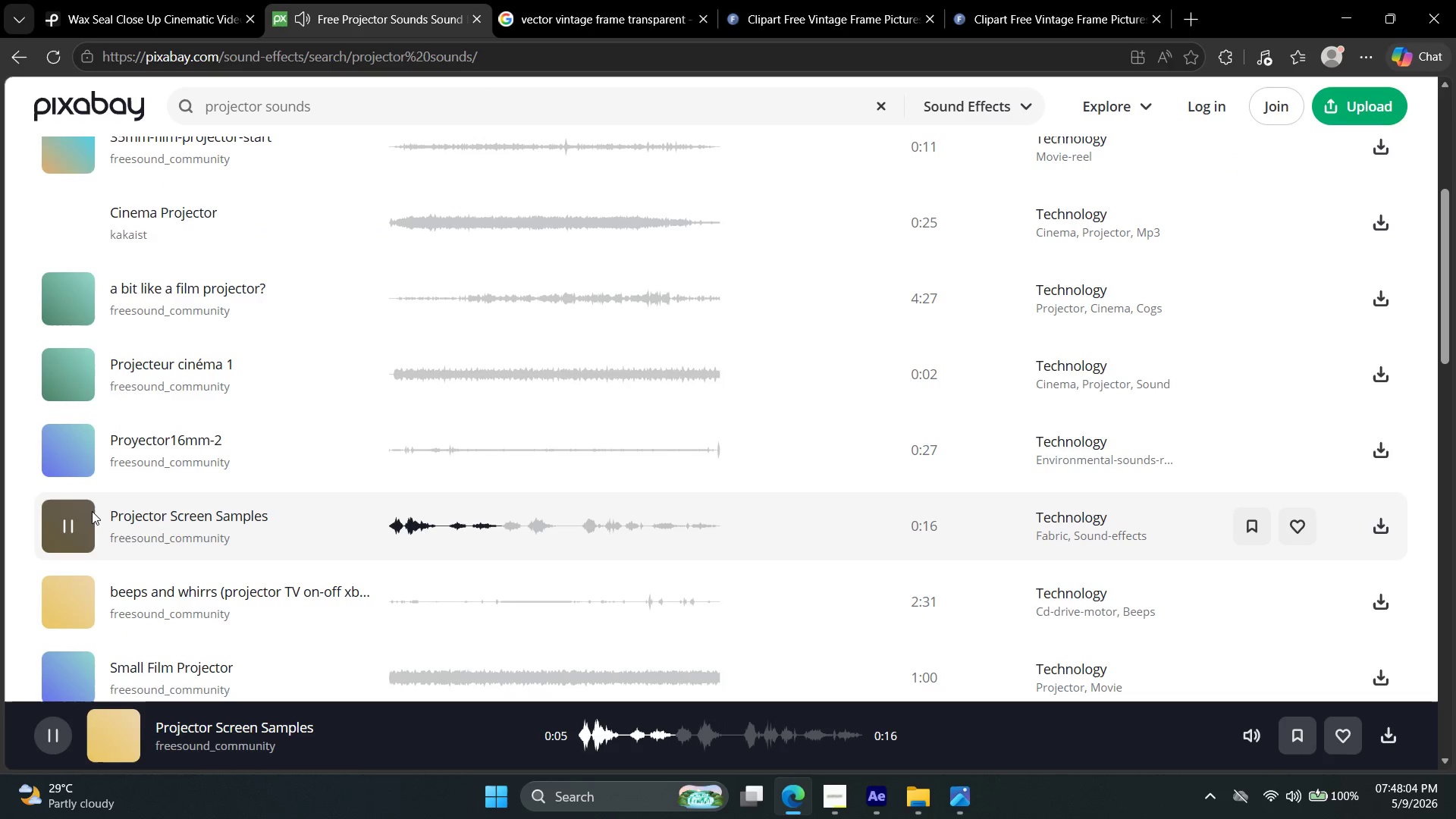 
left_click([1296, 799])
 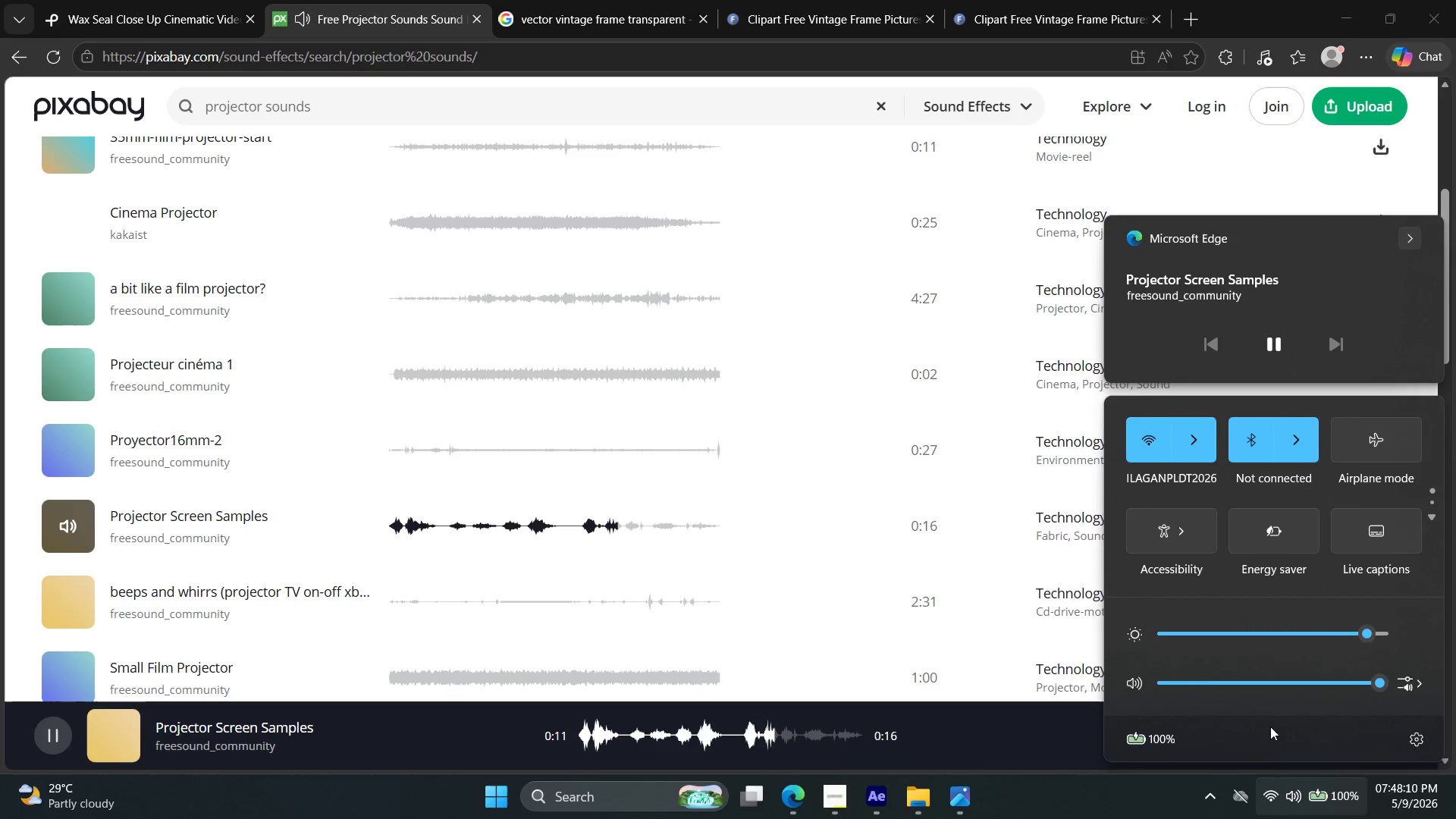 
left_click([1279, 694])
 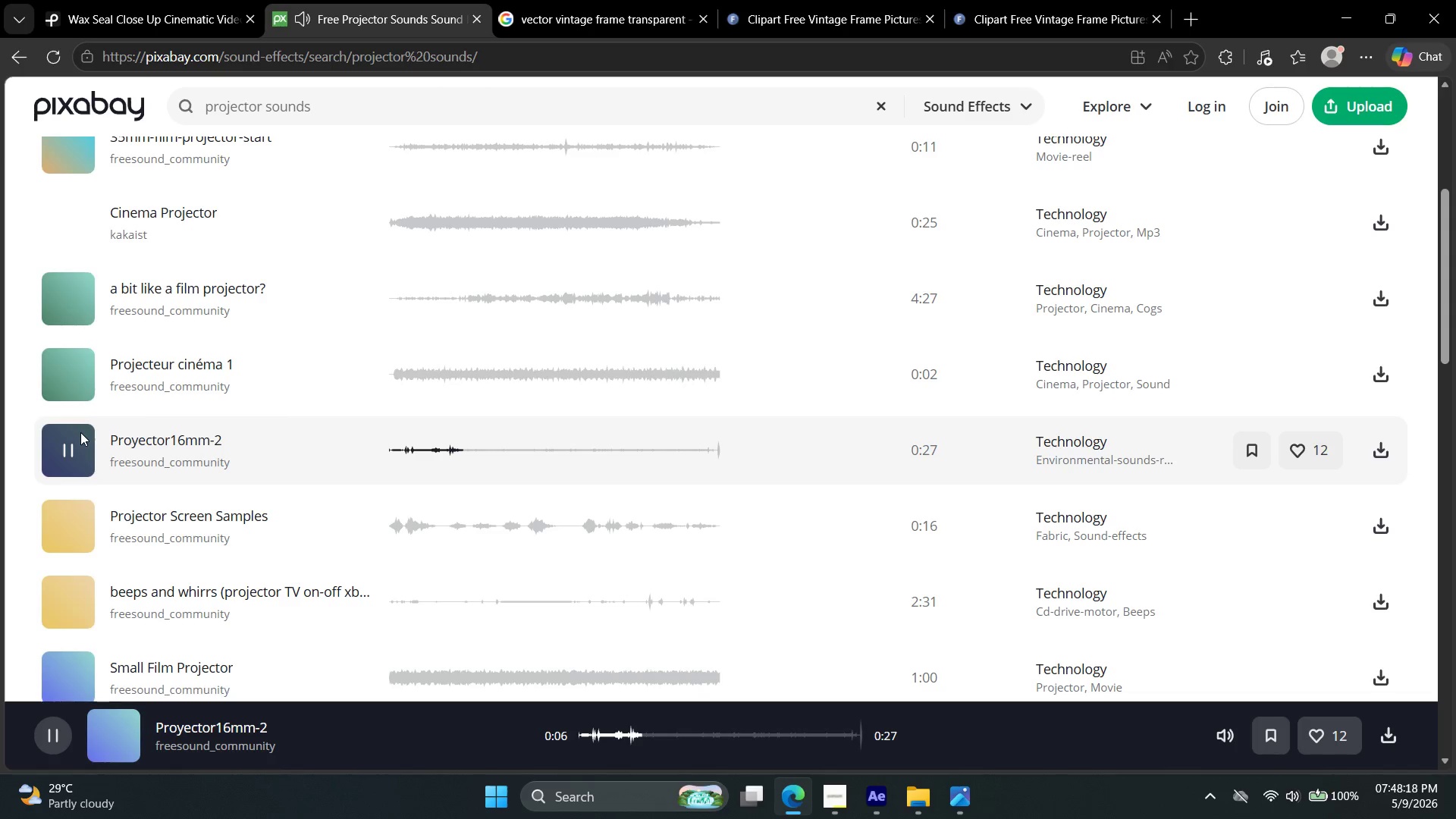 
wait(12.73)
 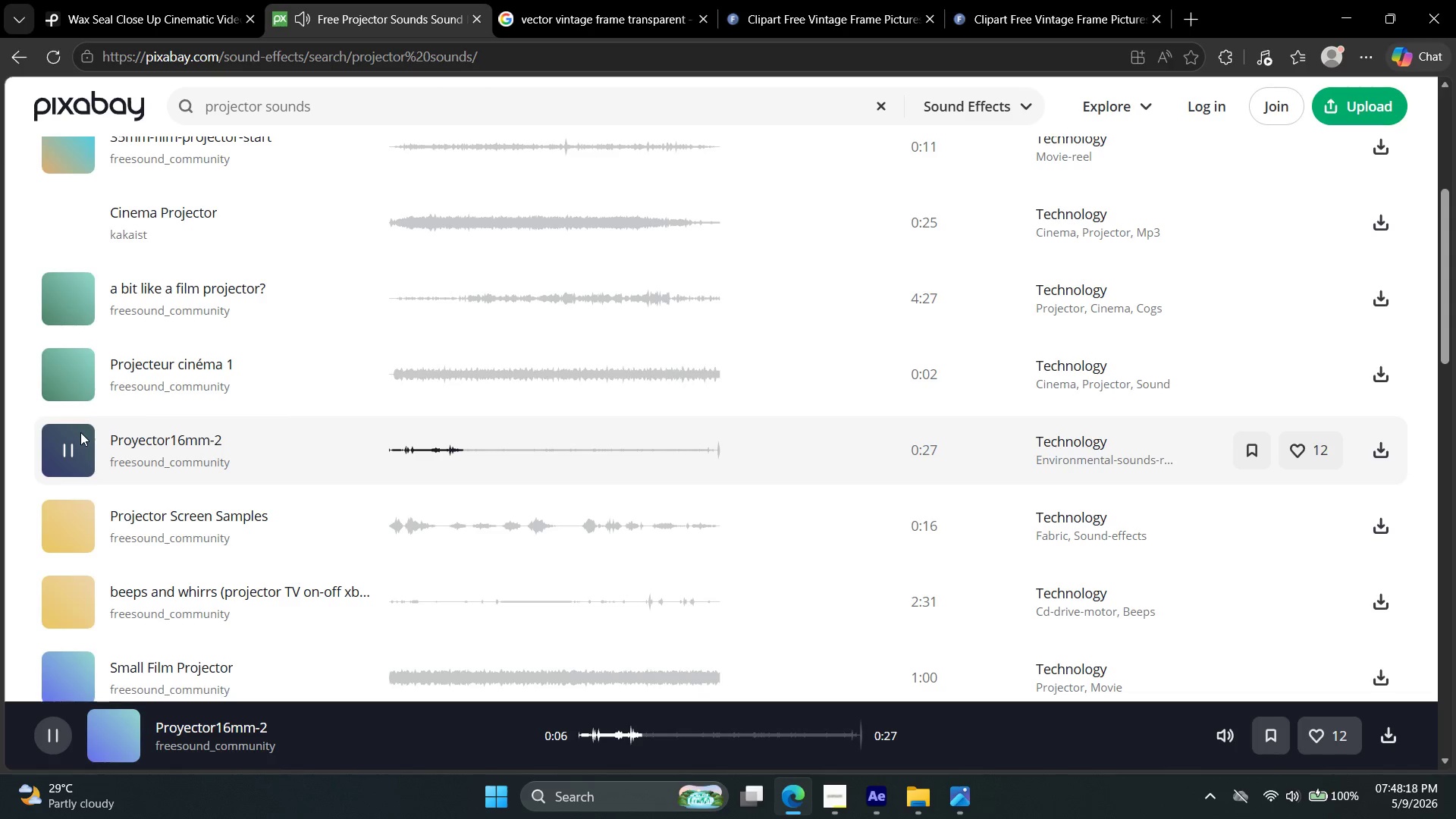 
scroll: coordinate [235, 549], scroll_direction: up, amount: 5.0
 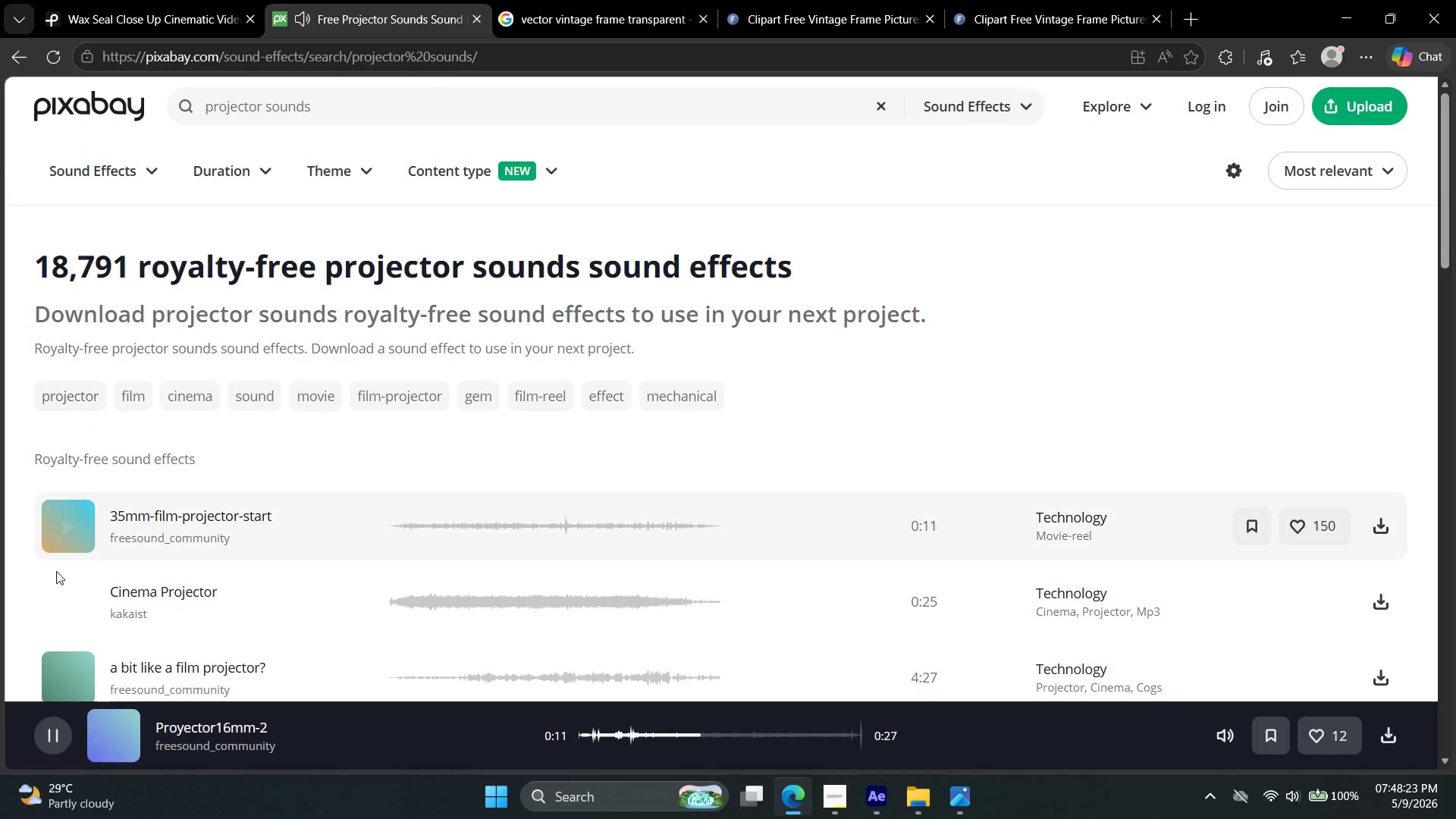 
scroll: coordinate [58, 557], scroll_direction: down, amount: 9.0
 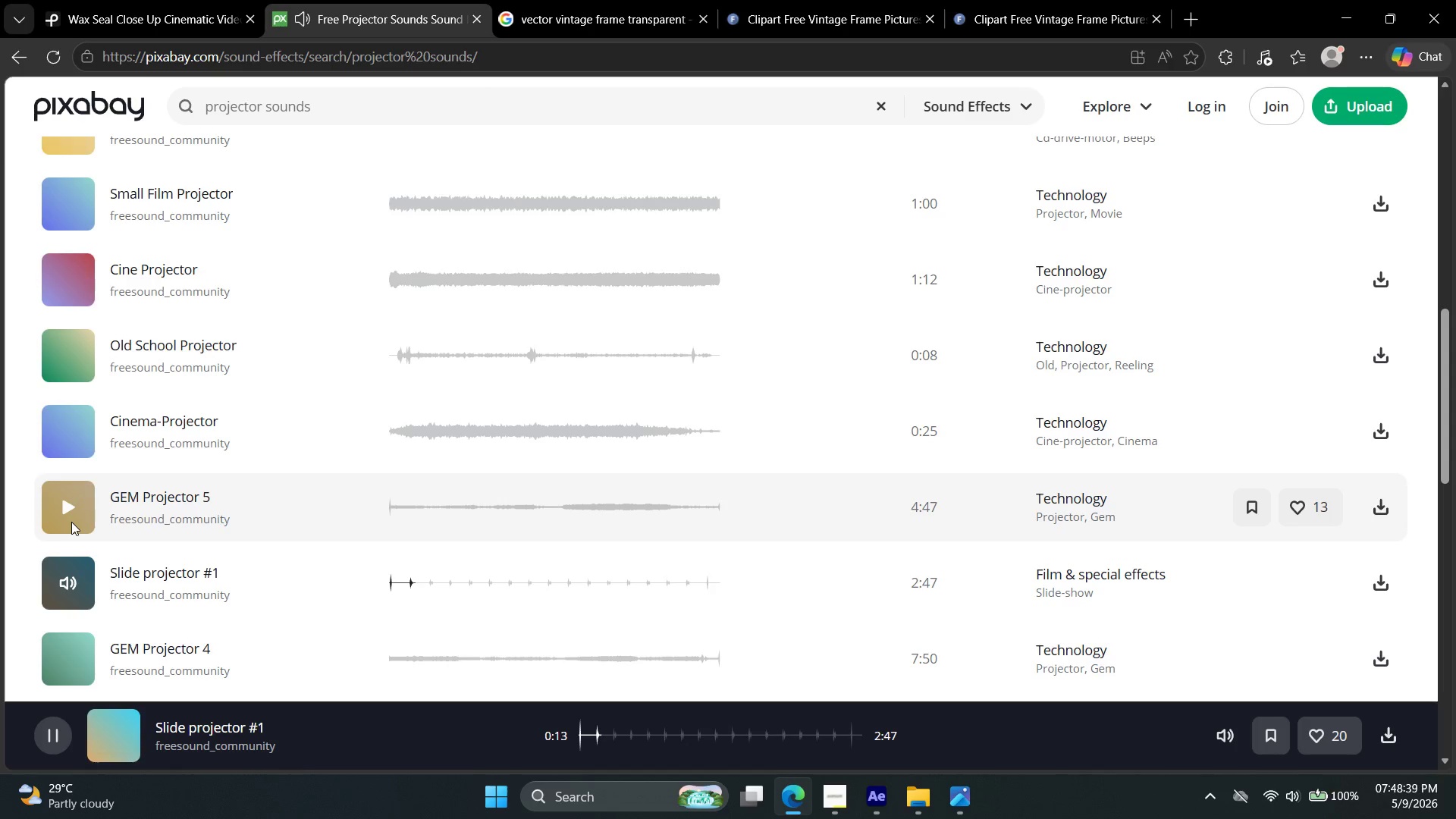 
wait(19.26)
 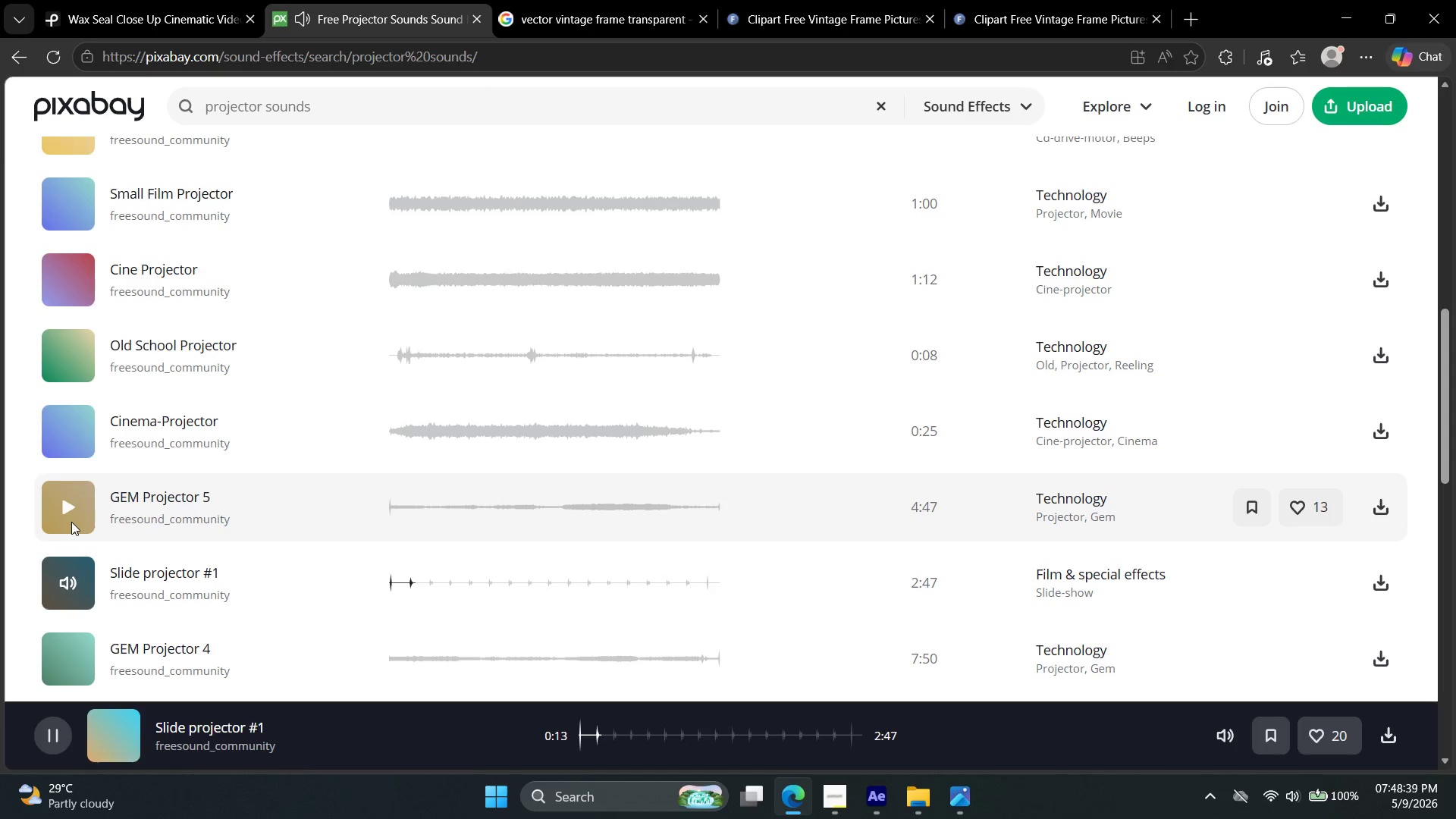 
left_click([67, 506])
 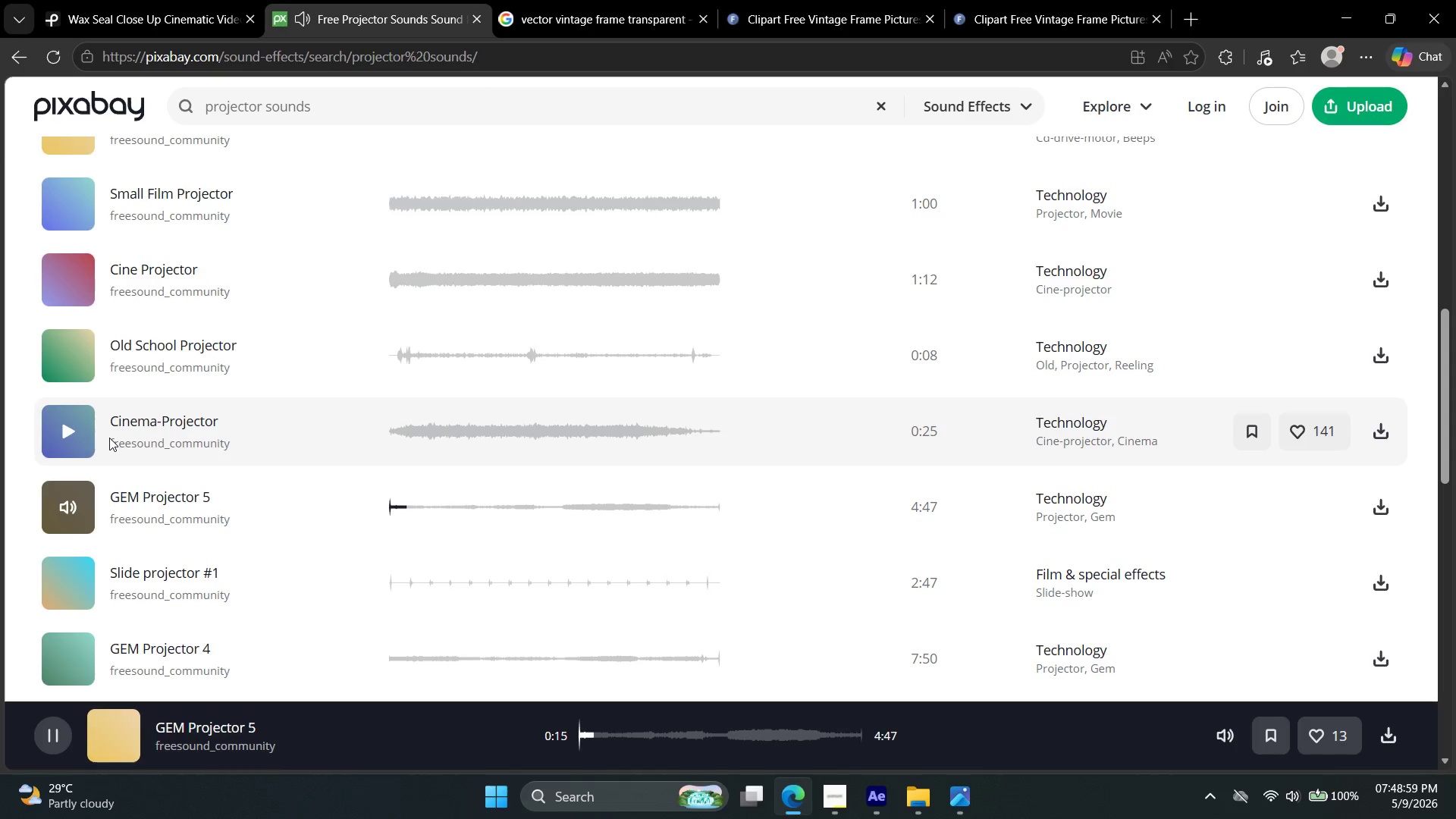 
wait(20.78)
 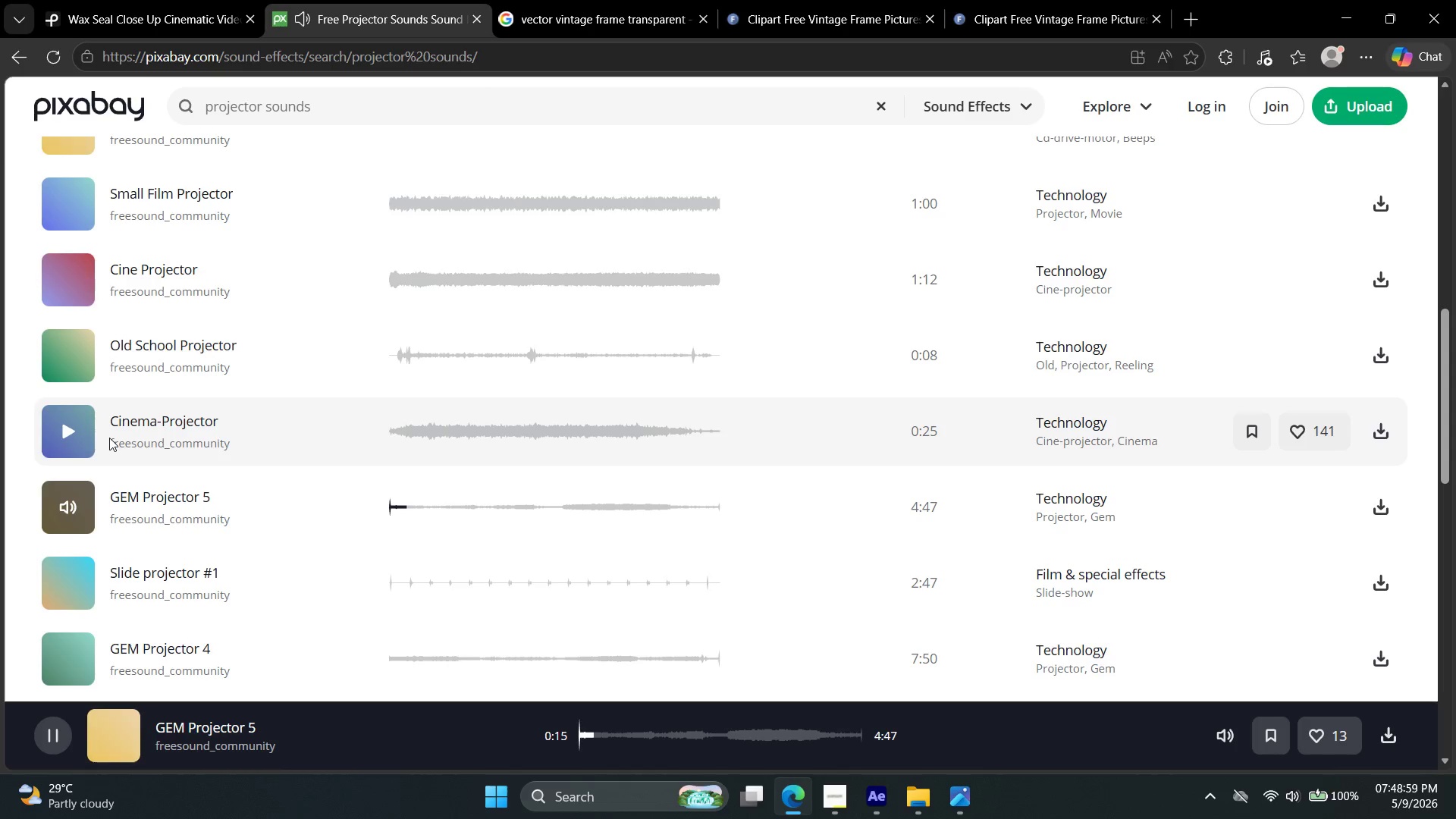 
left_click([83, 427])
 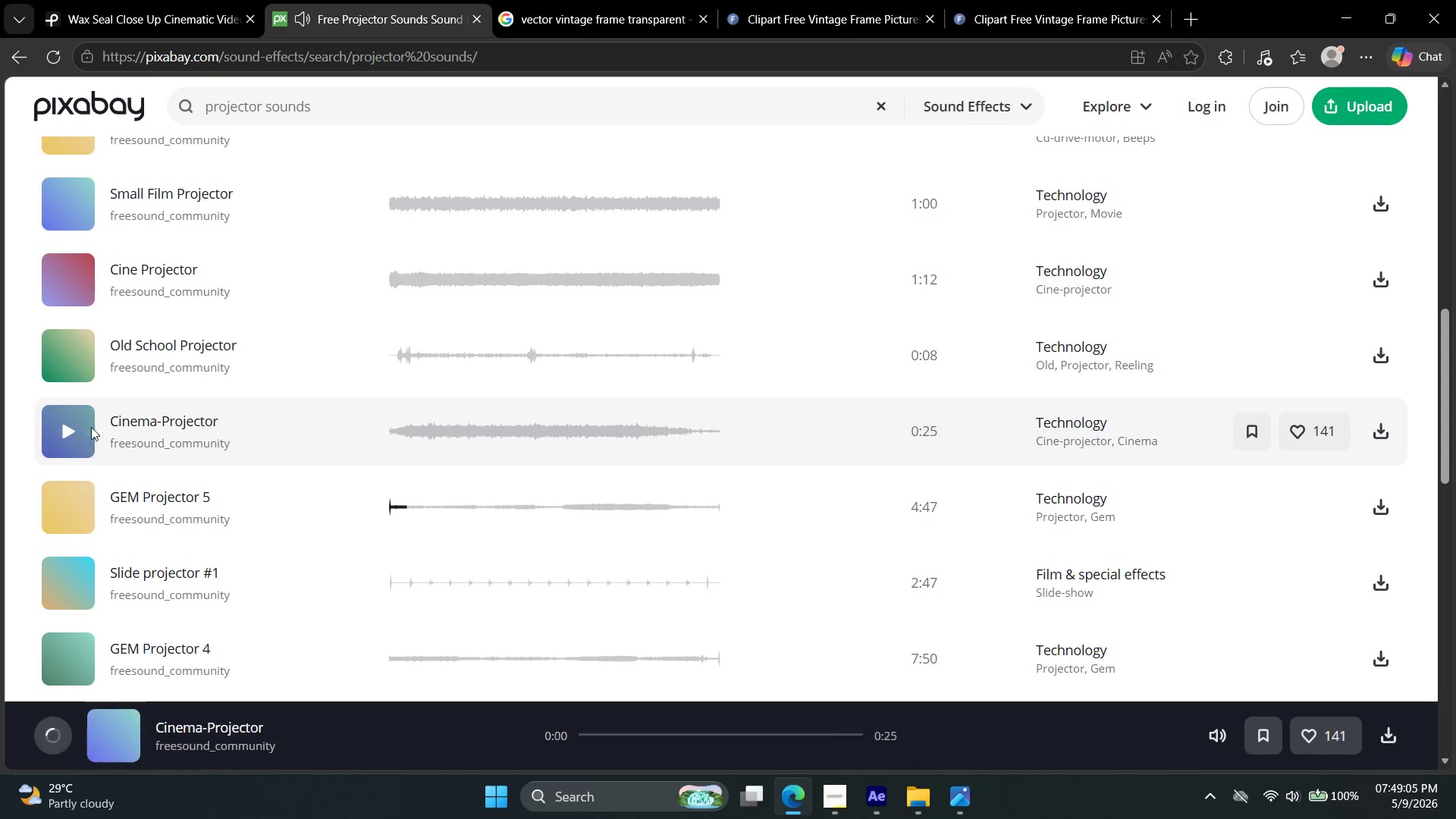 
mouse_move([147, 436])
 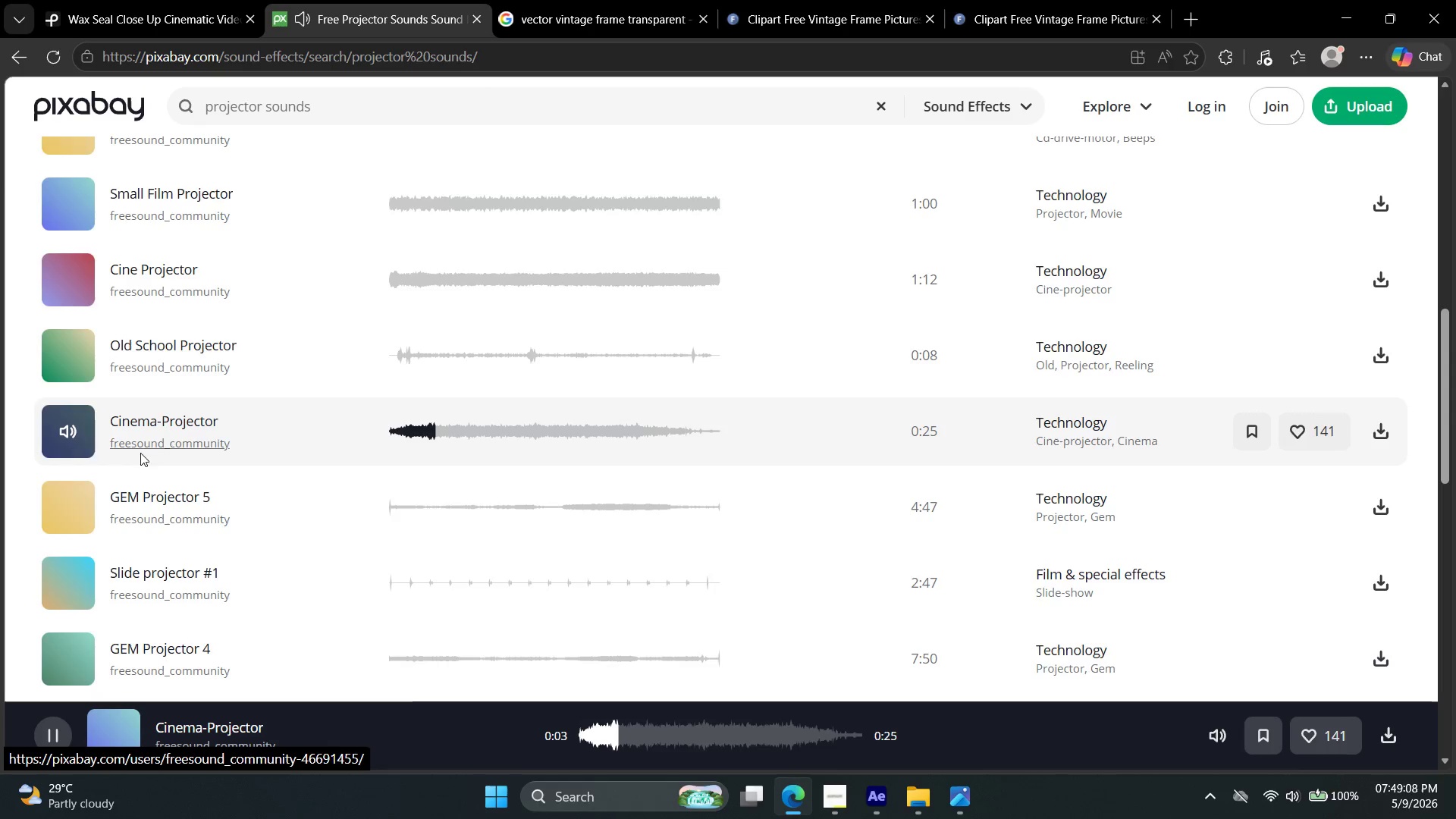 
scroll: coordinate [137, 463], scroll_direction: up, amount: 3.0
 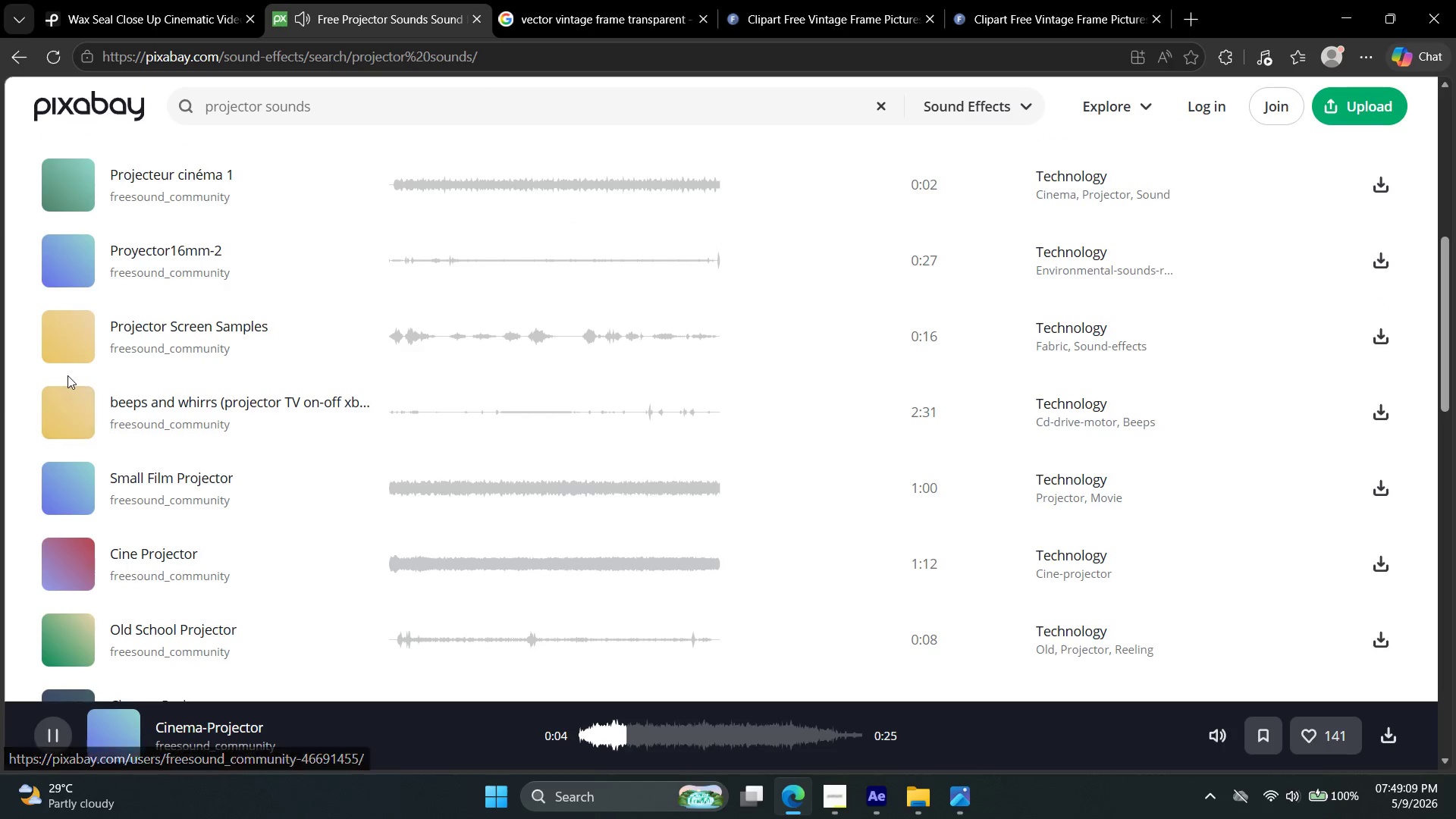 
left_click([69, 345])
 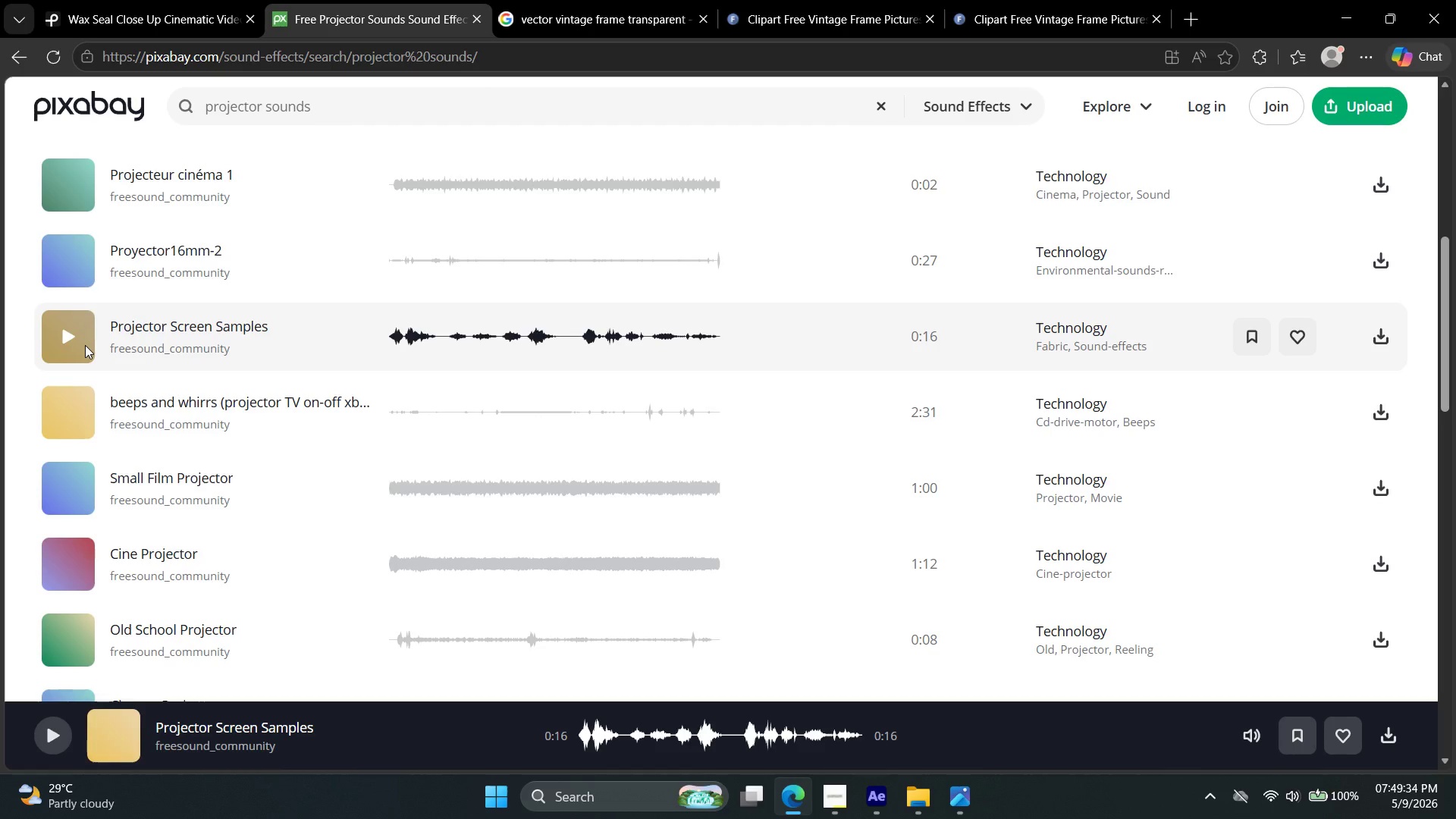 
wait(29.8)
 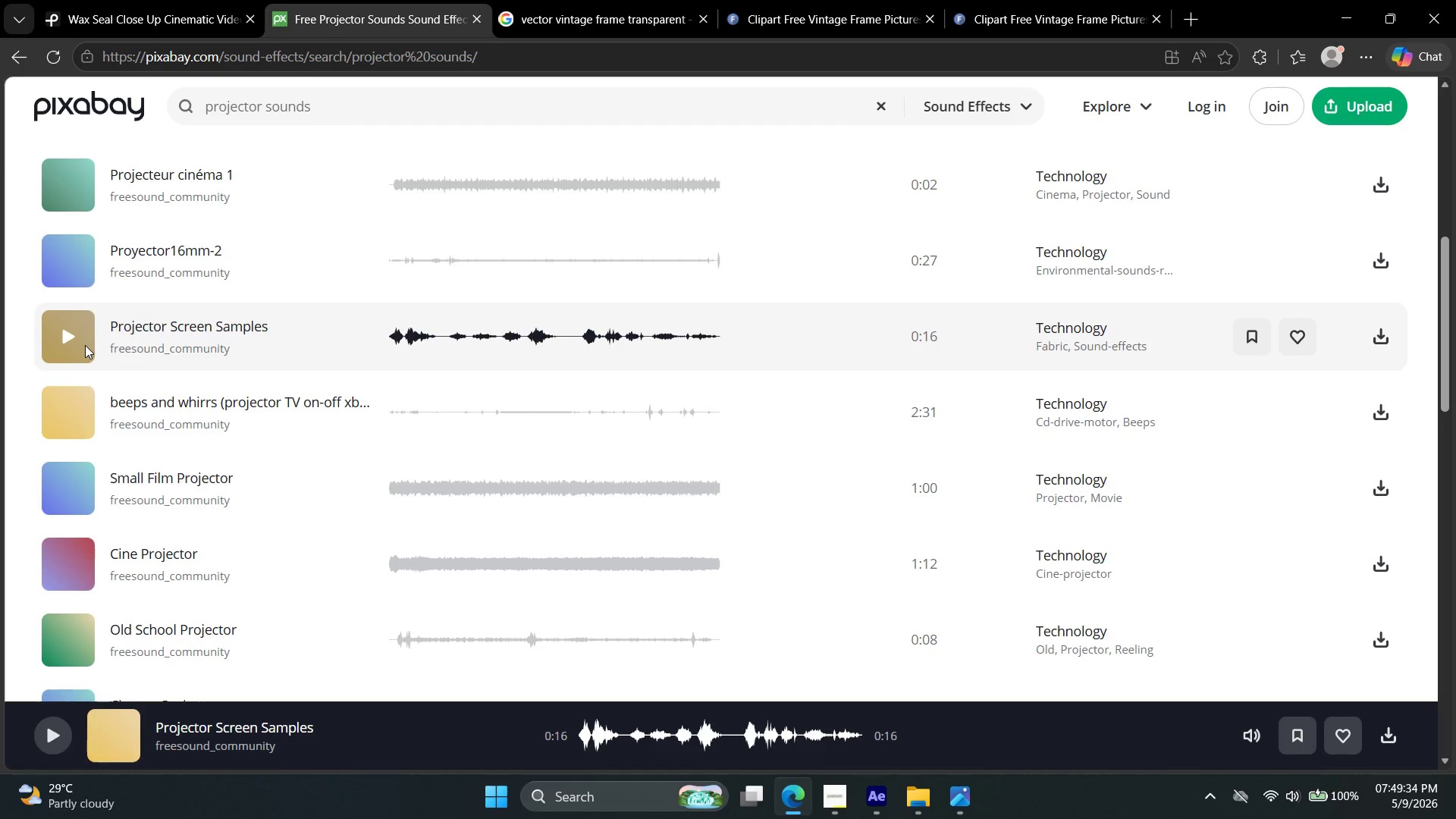 
scroll: coordinate [357, 473], scroll_direction: down, amount: 3.0
 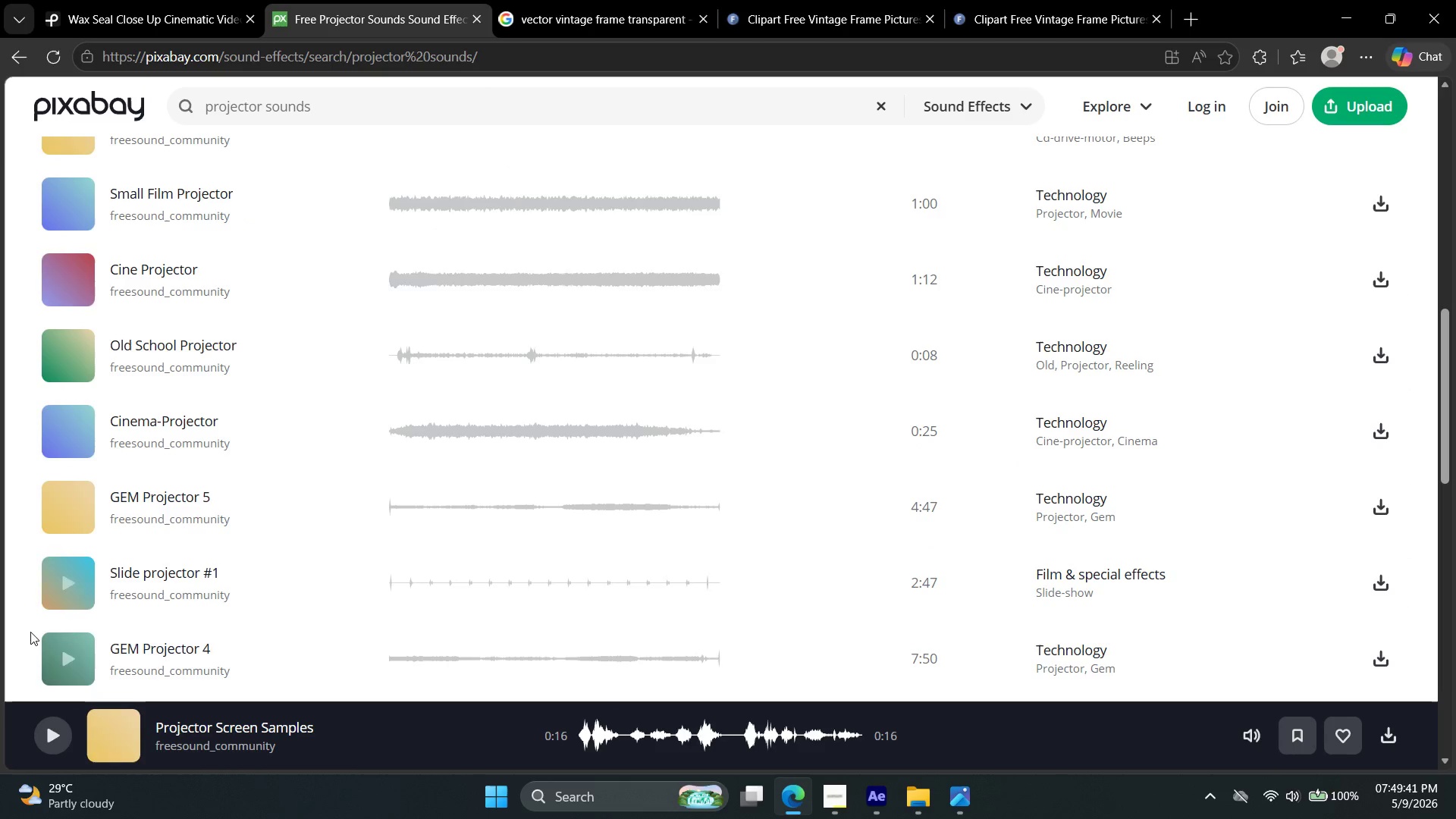 
left_click([65, 659])
 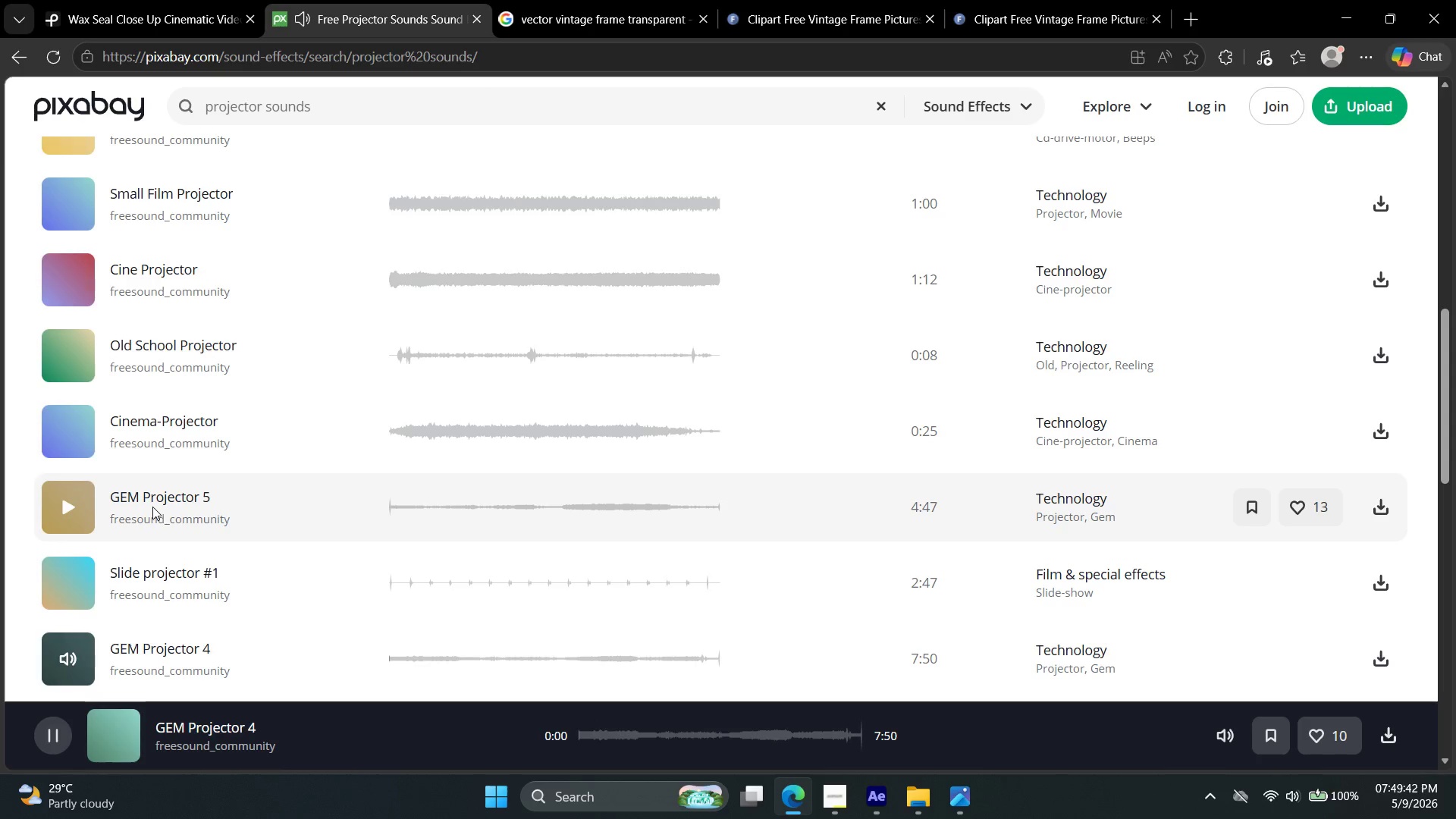 
scroll: coordinate [152, 507], scroll_direction: down, amount: 2.0
 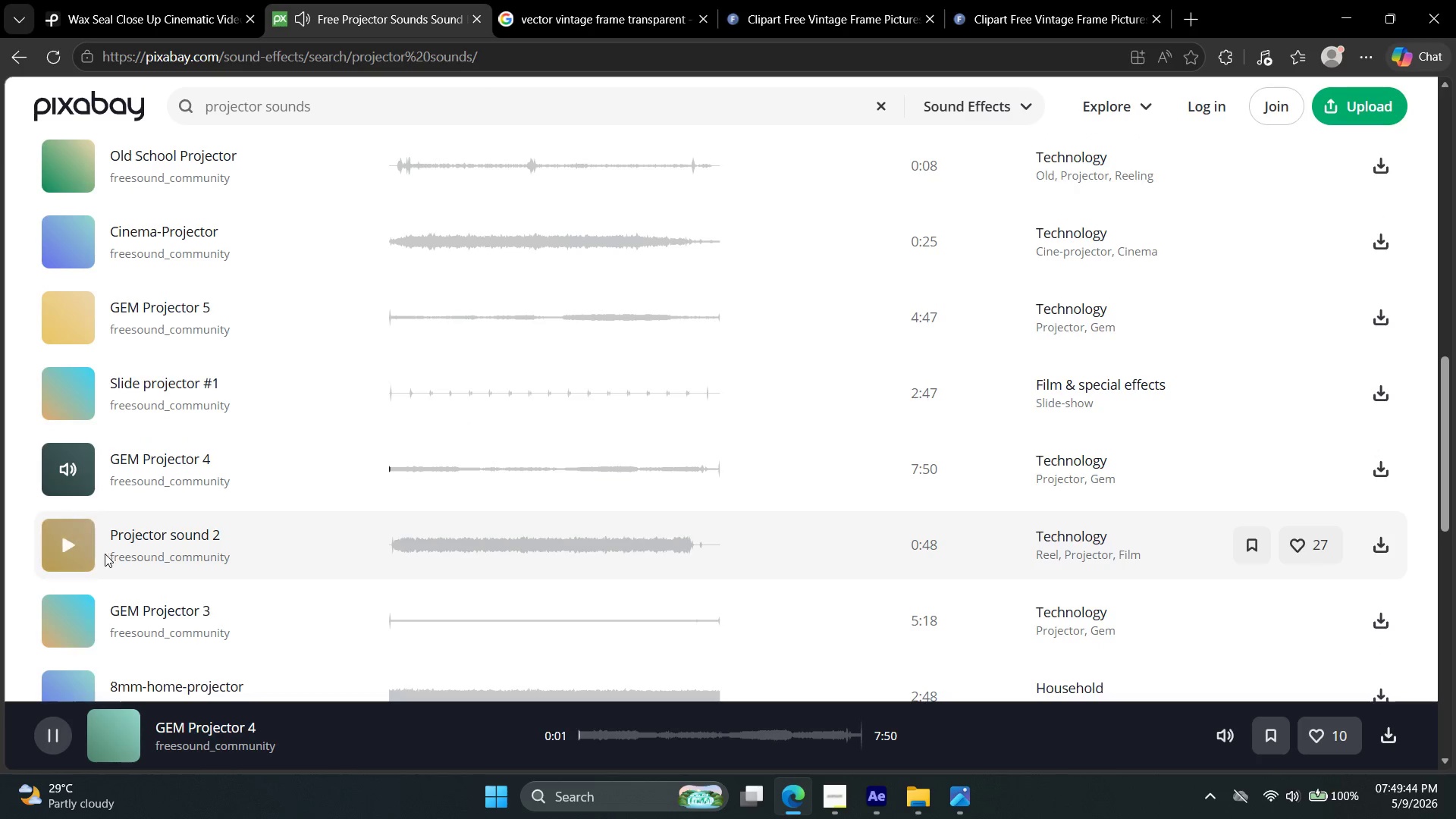 
left_click([67, 557])
 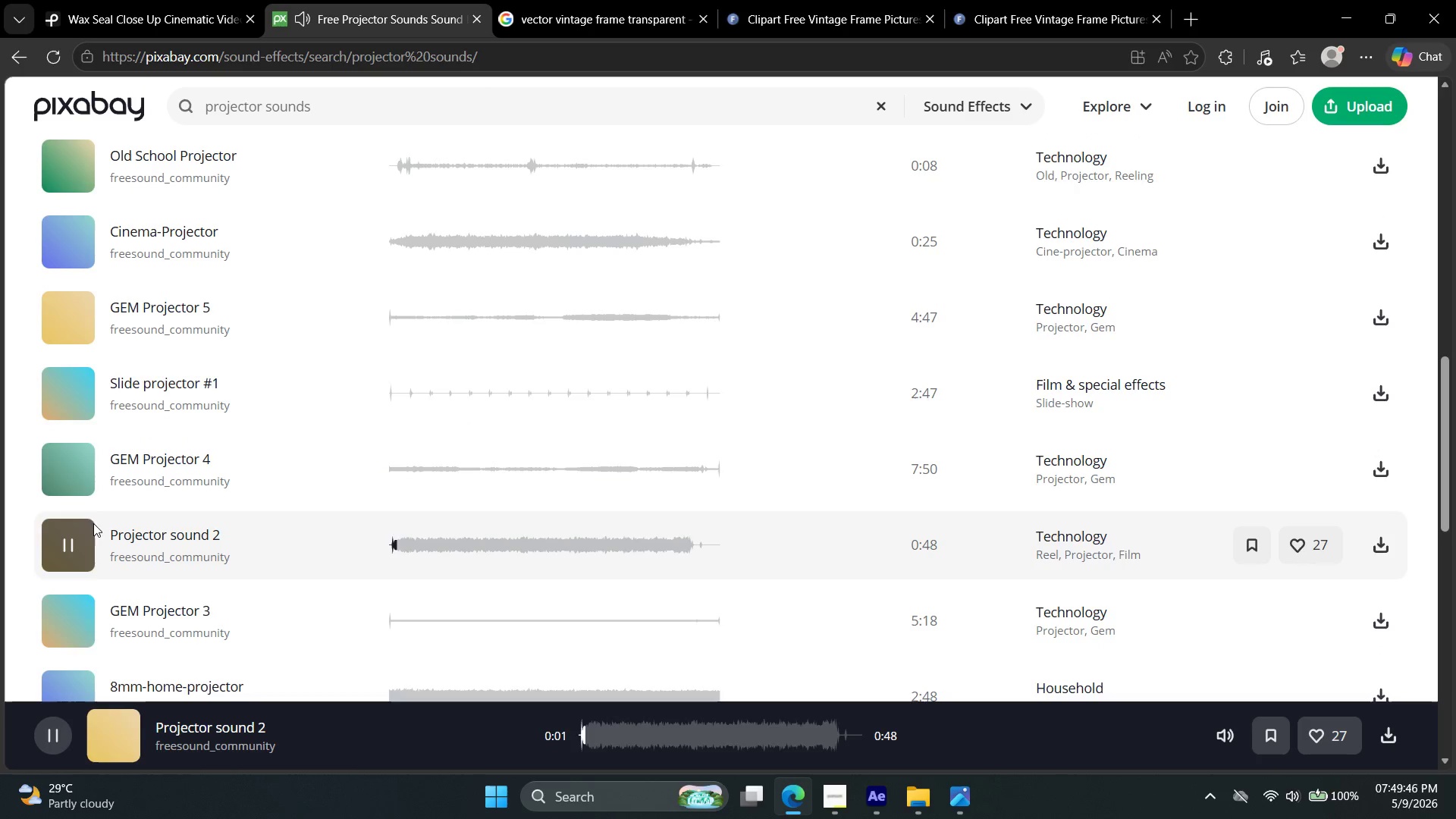 
left_click([56, 618])
 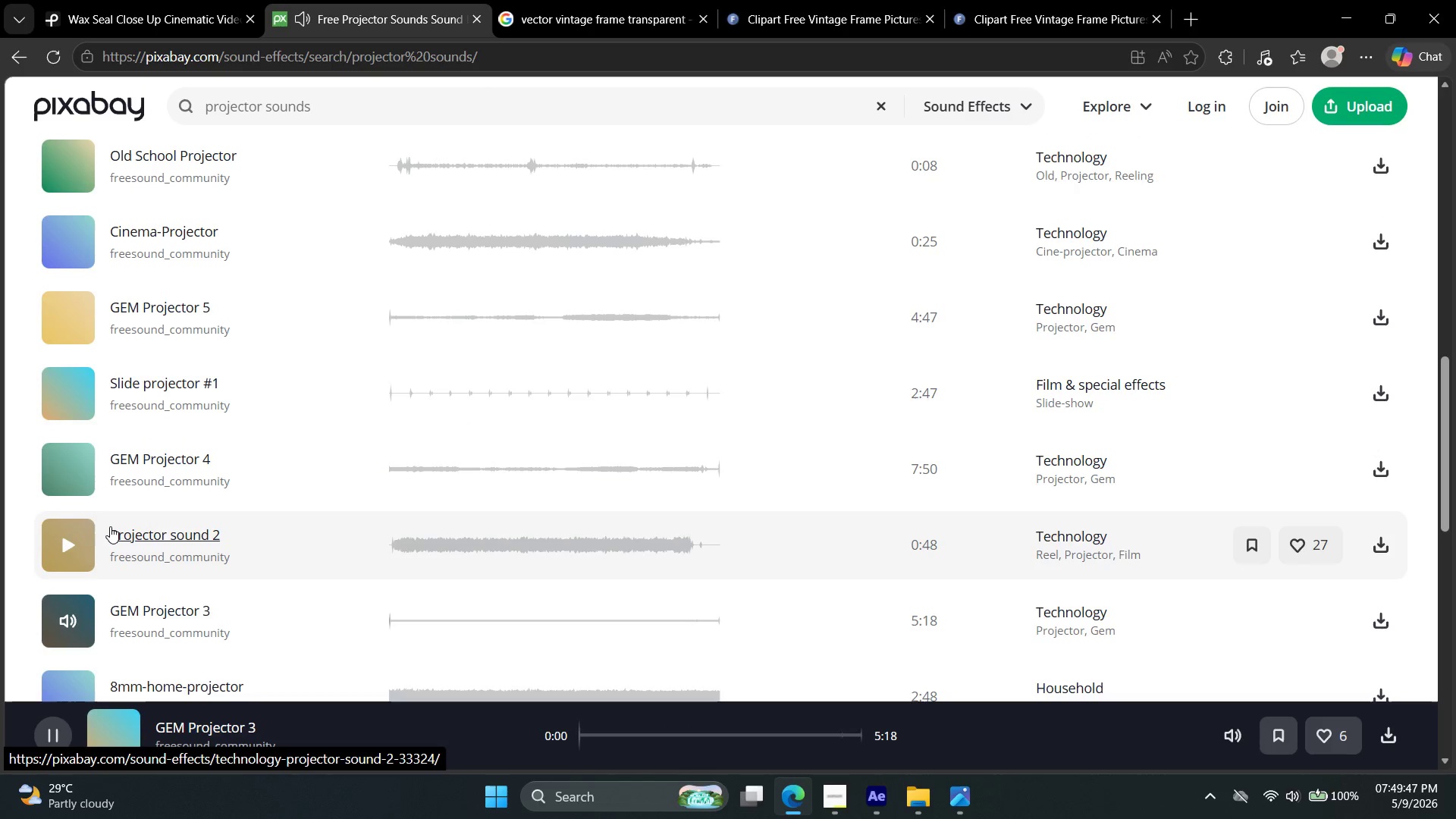 
scroll: coordinate [110, 526], scroll_direction: down, amount: 1.0
 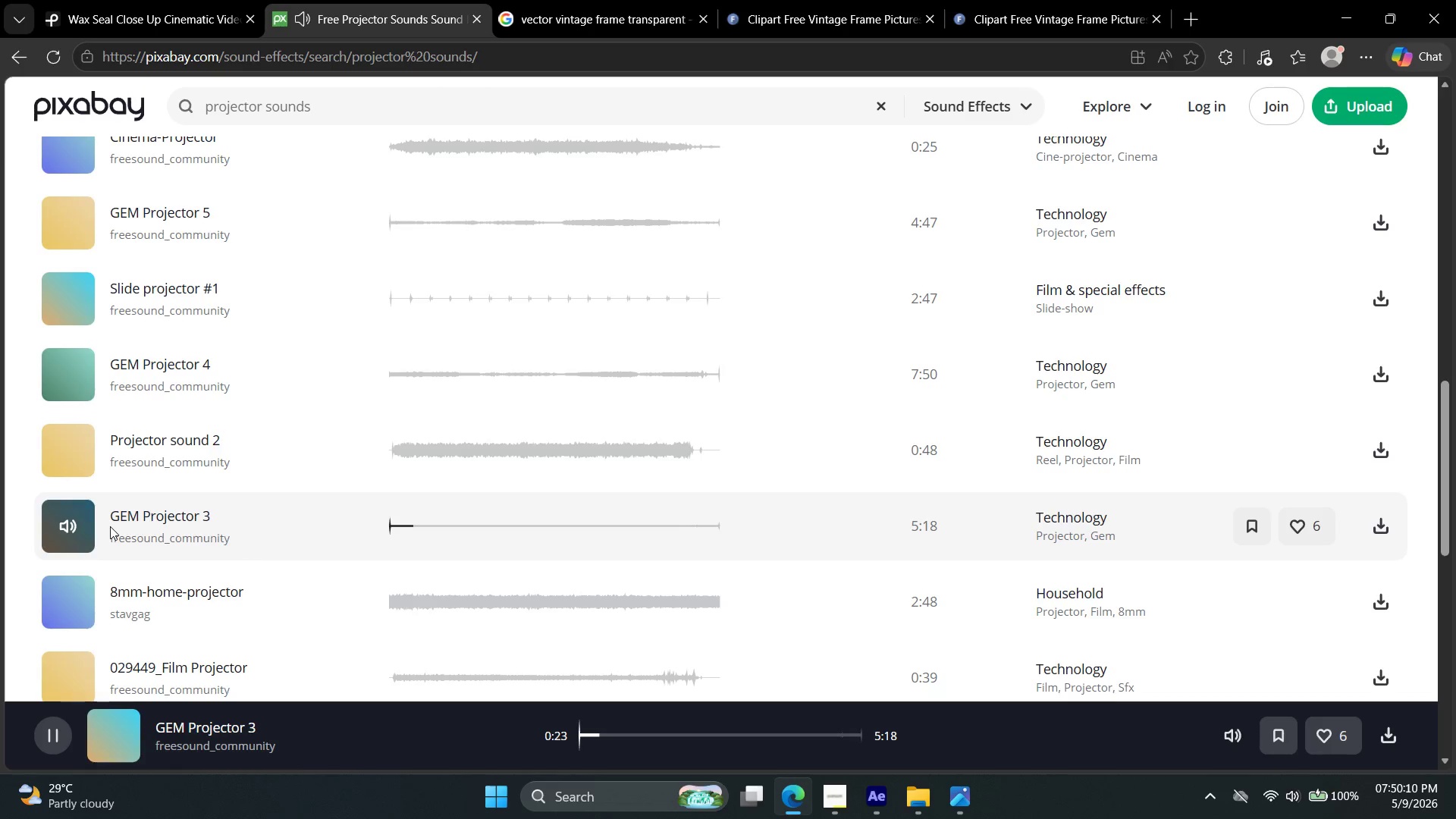 
wait(27.34)
 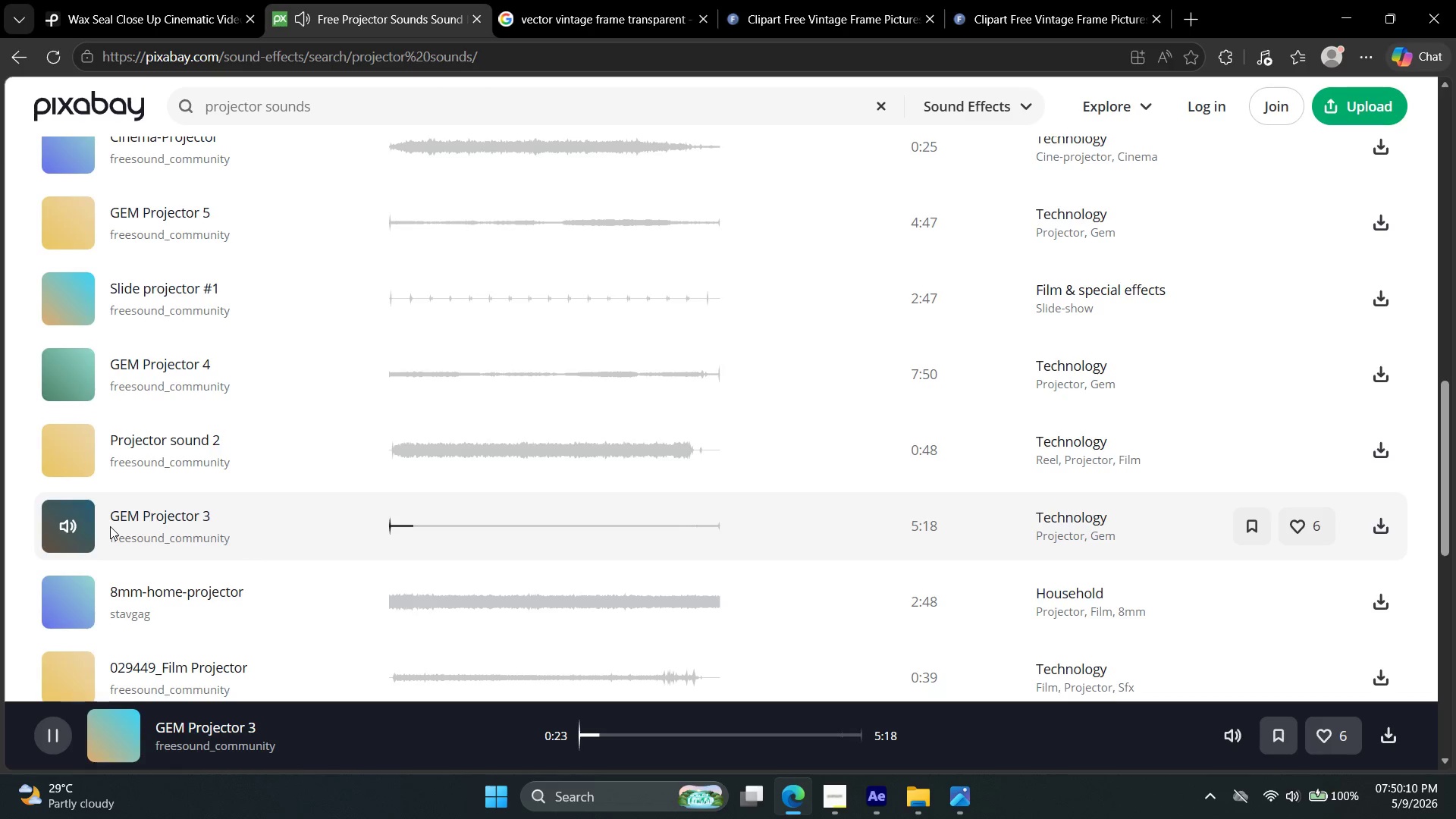 
left_click([86, 446])
 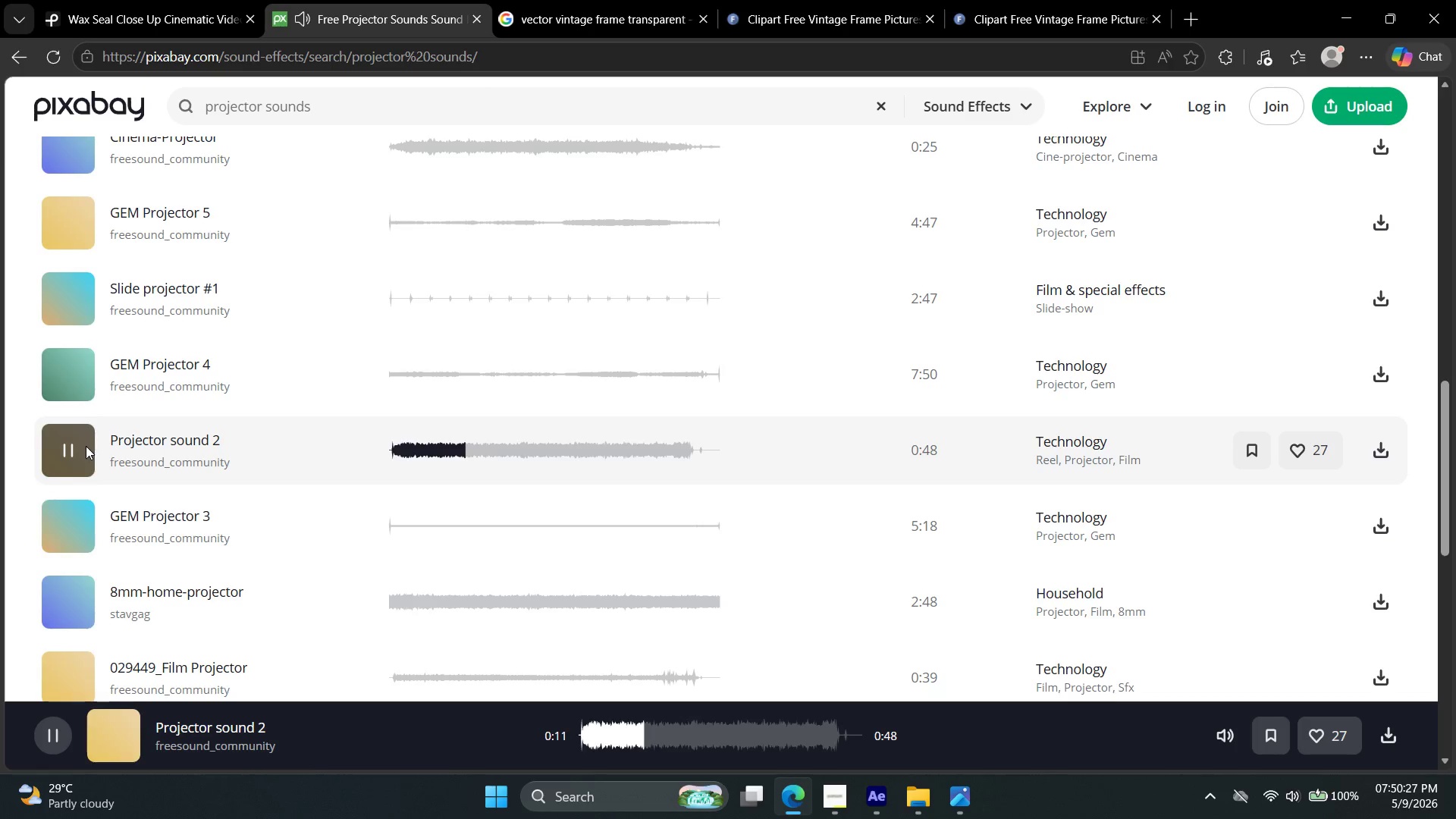 
wait(16.55)
 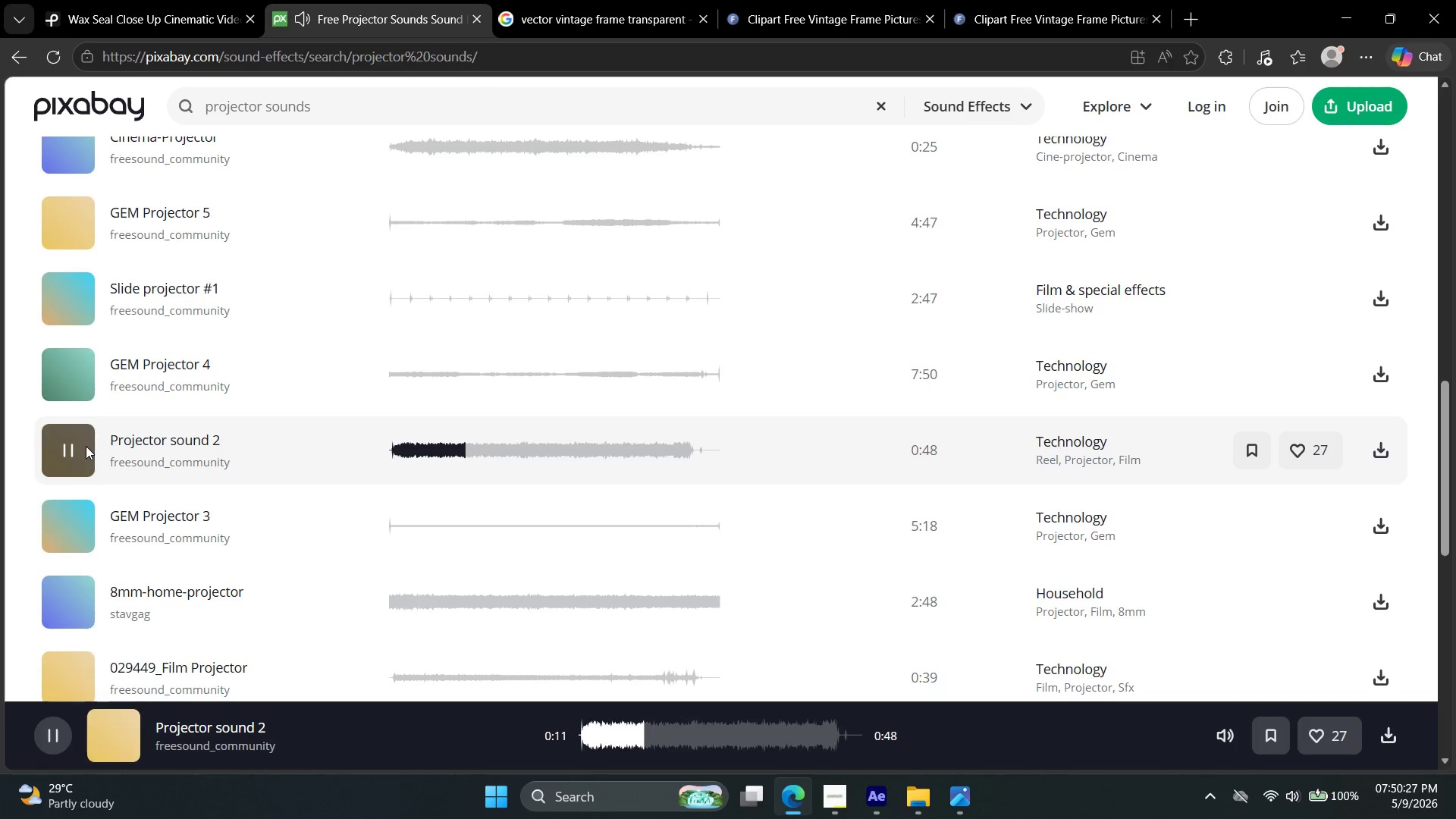 
left_click([1432, 791])
 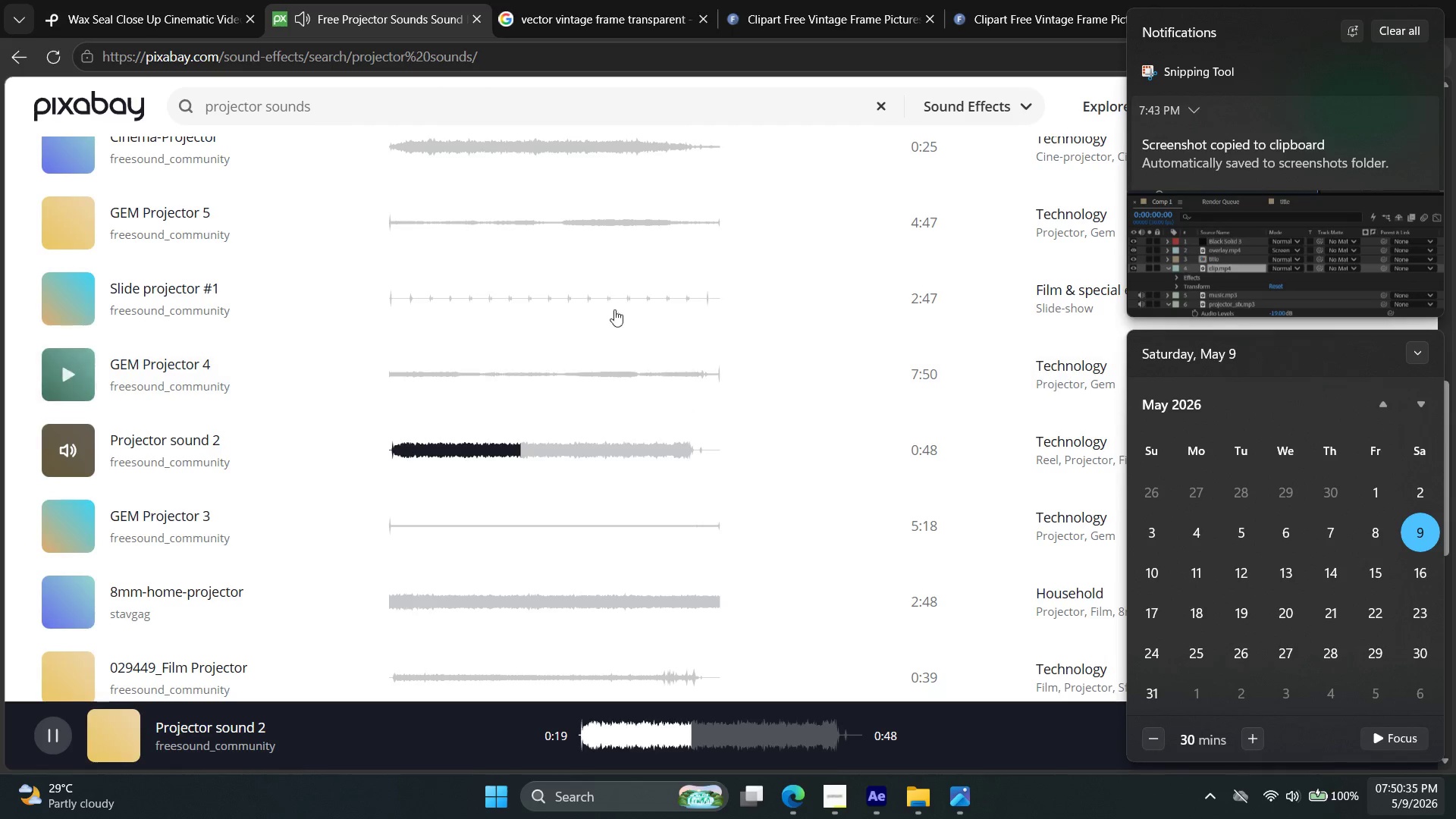 
left_click([519, 380])
 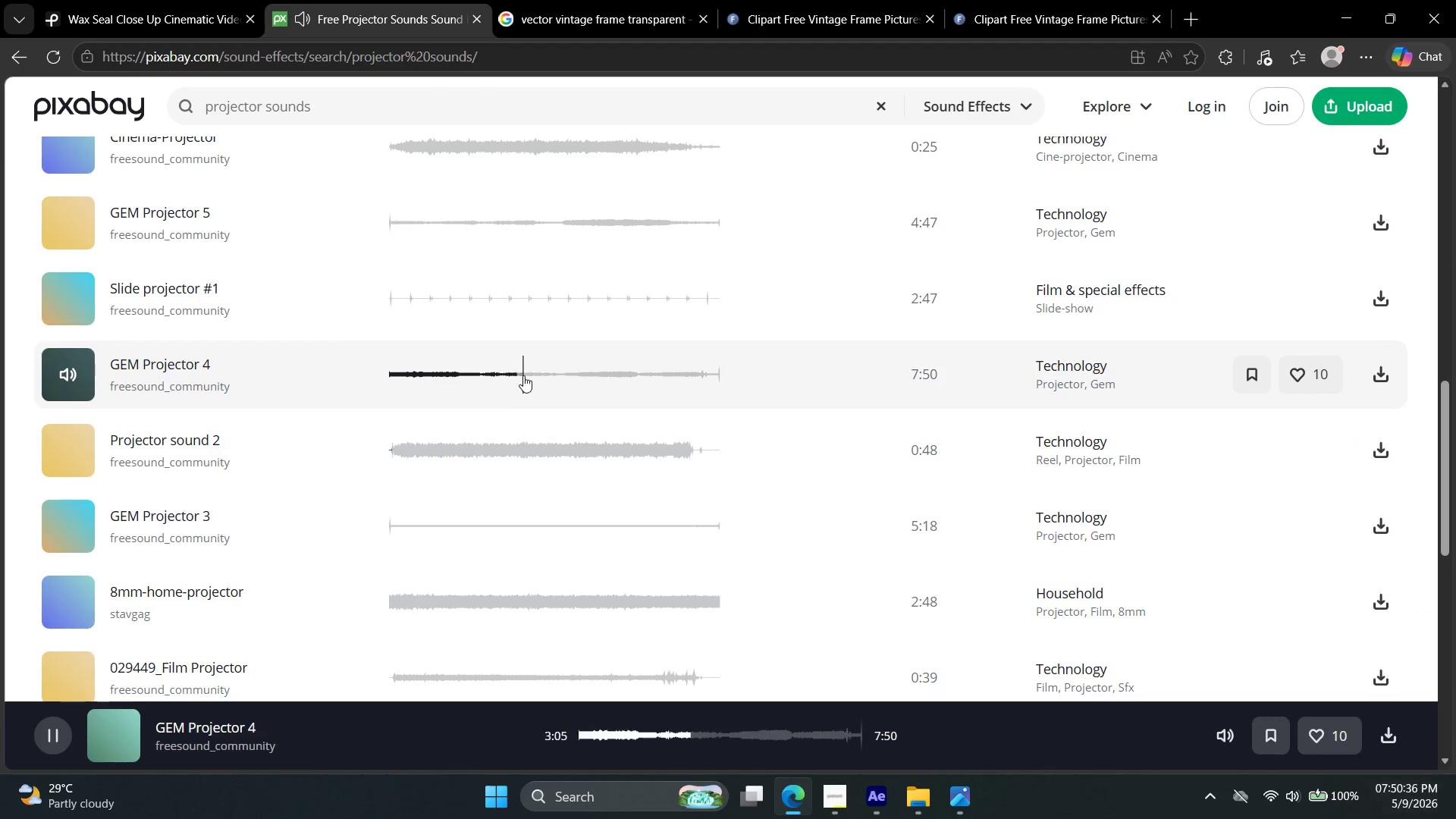 
scroll: coordinate [523, 375], scroll_direction: up, amount: 3.0
 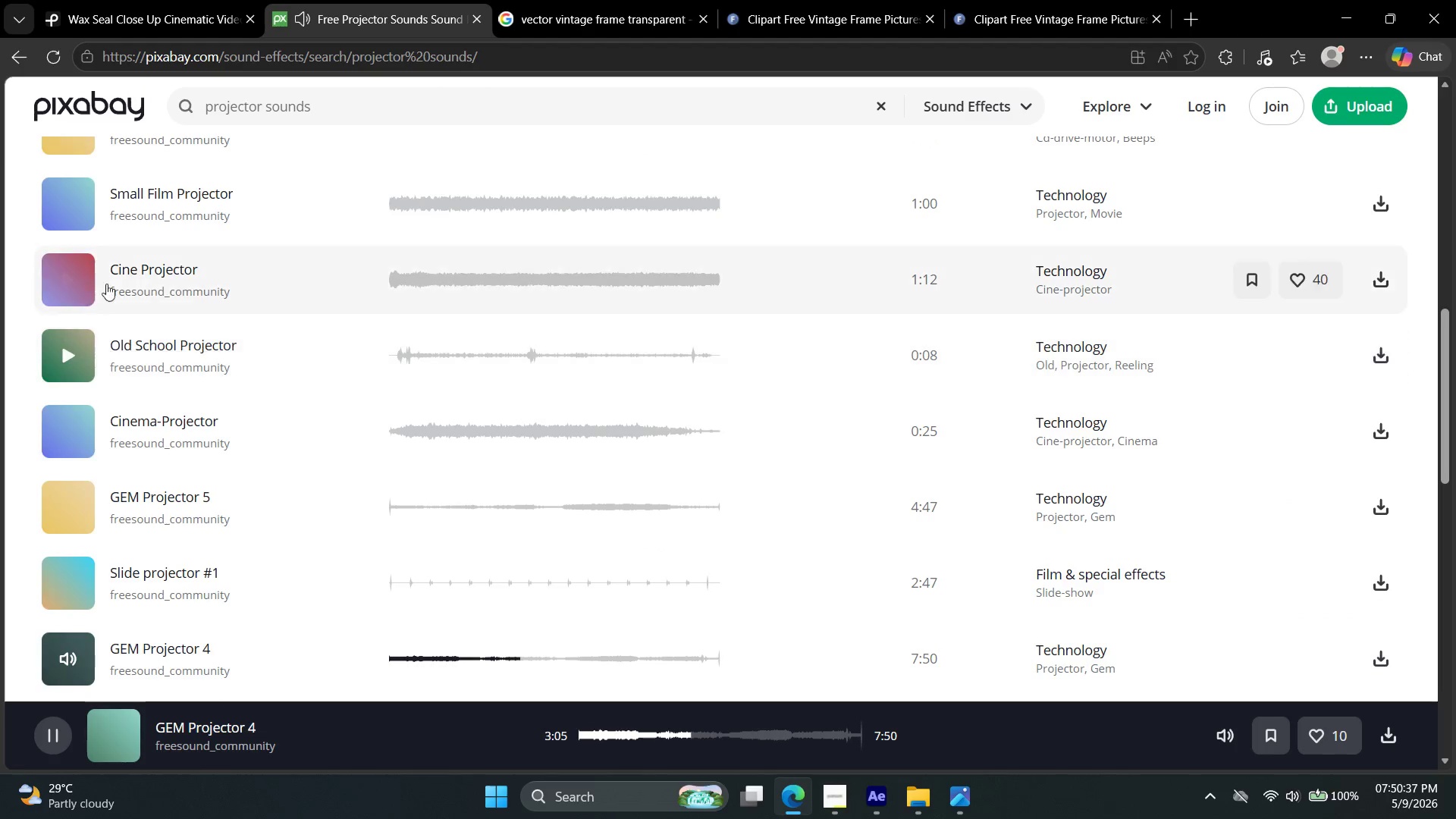 
left_click([86, 276])
 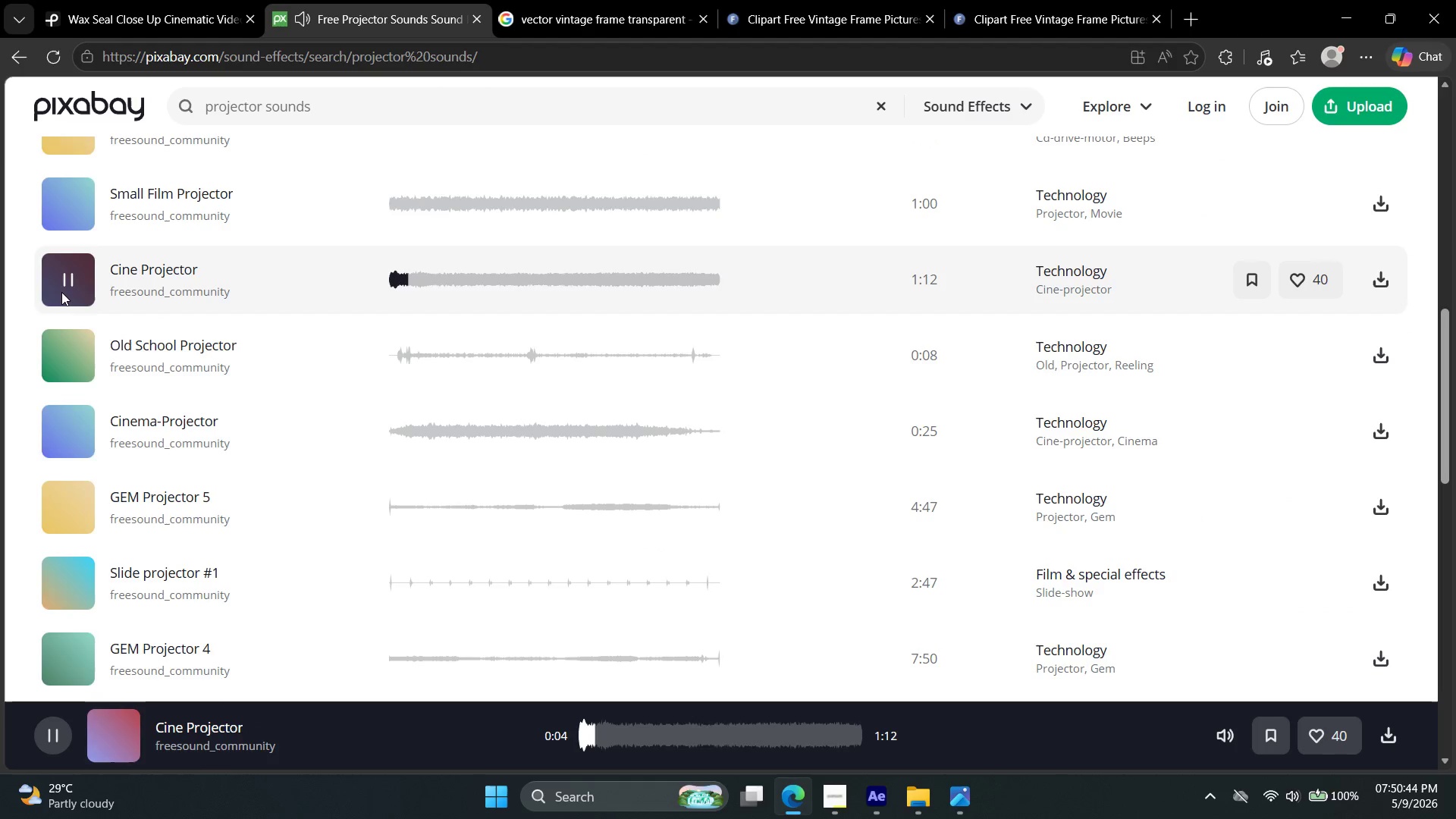 
wait(11.55)
 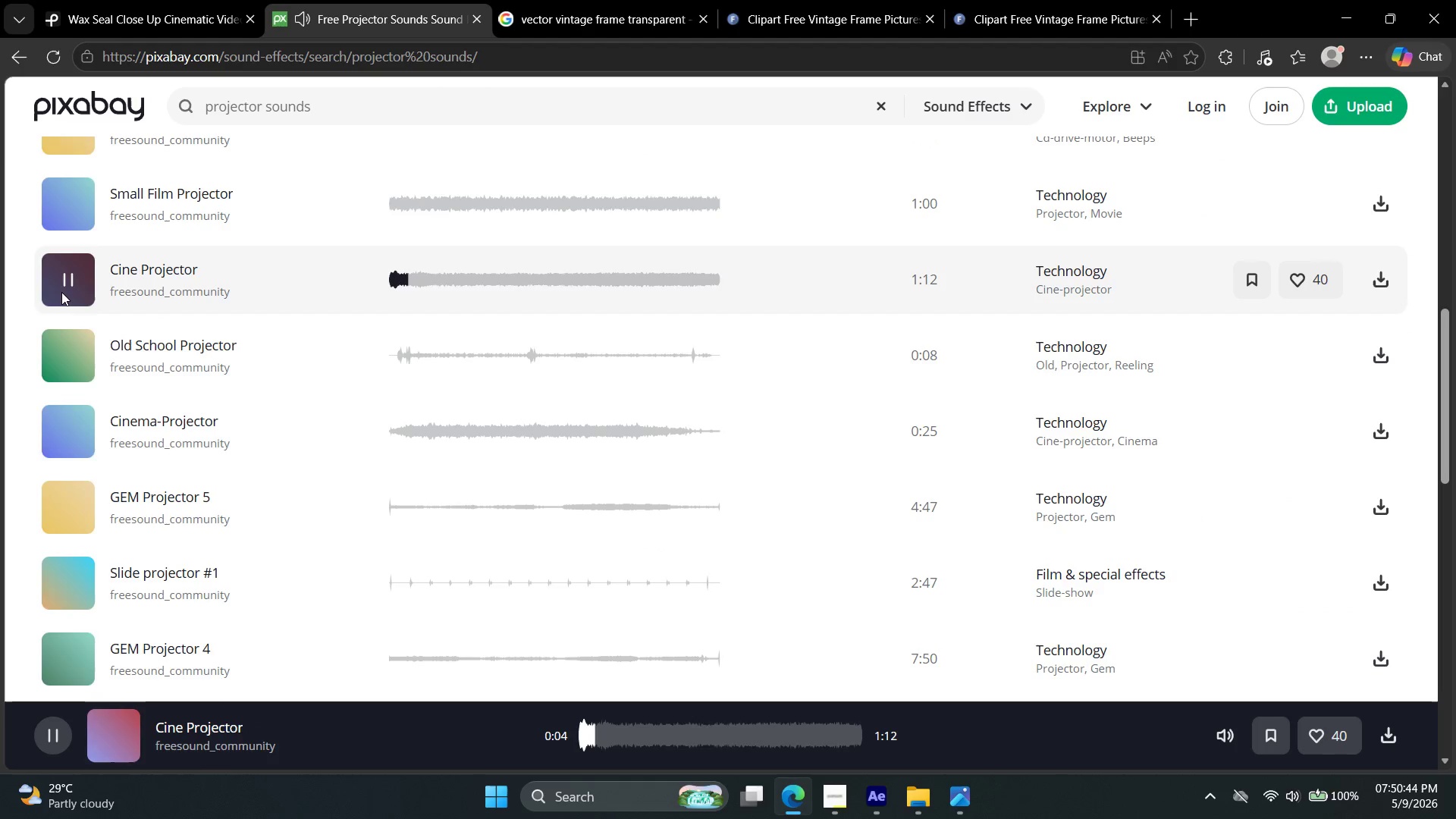 
left_click([83, 204])
 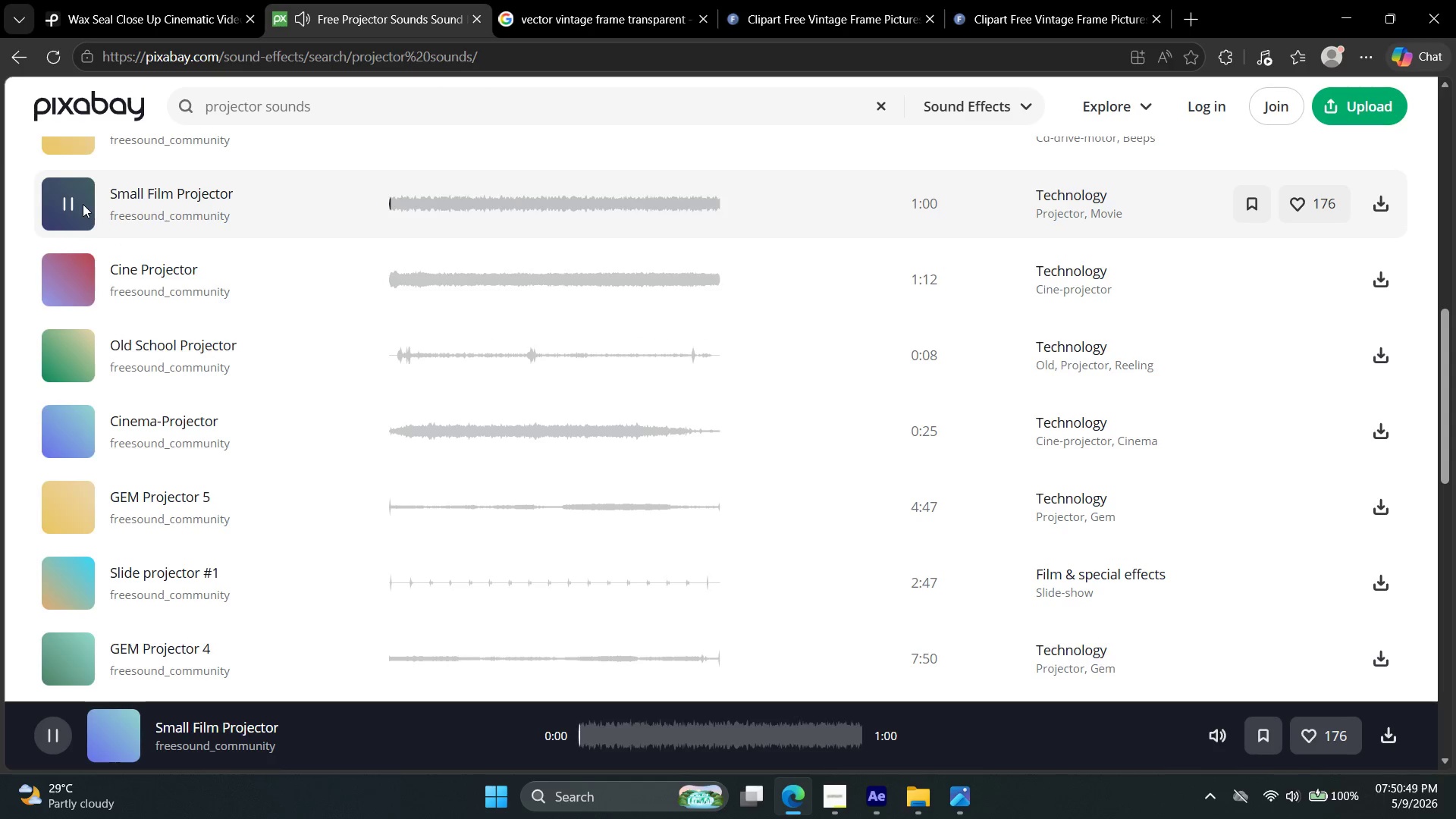 
scroll: coordinate [97, 301], scroll_direction: down, amount: 6.0
 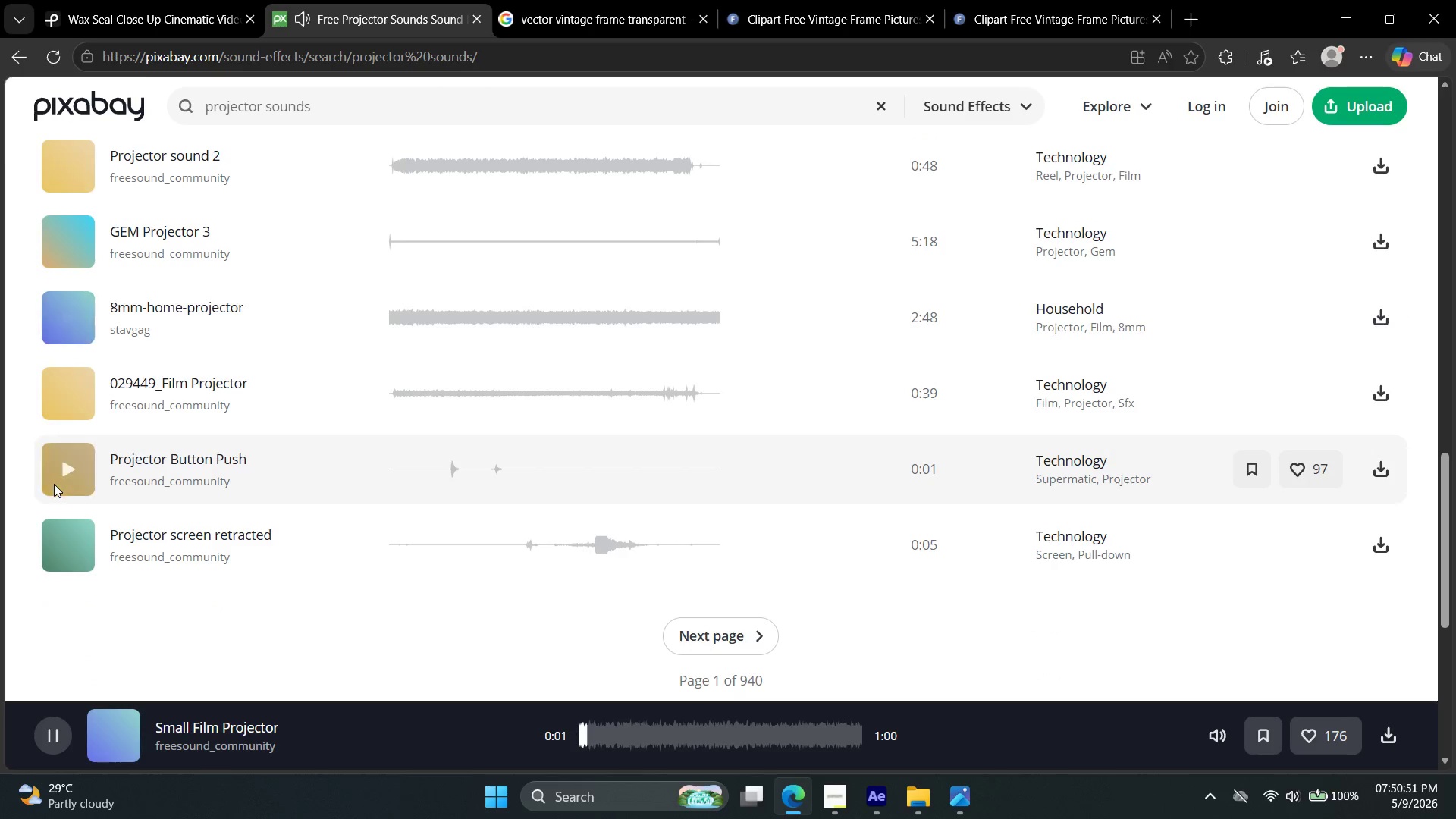 
left_click([54, 477])
 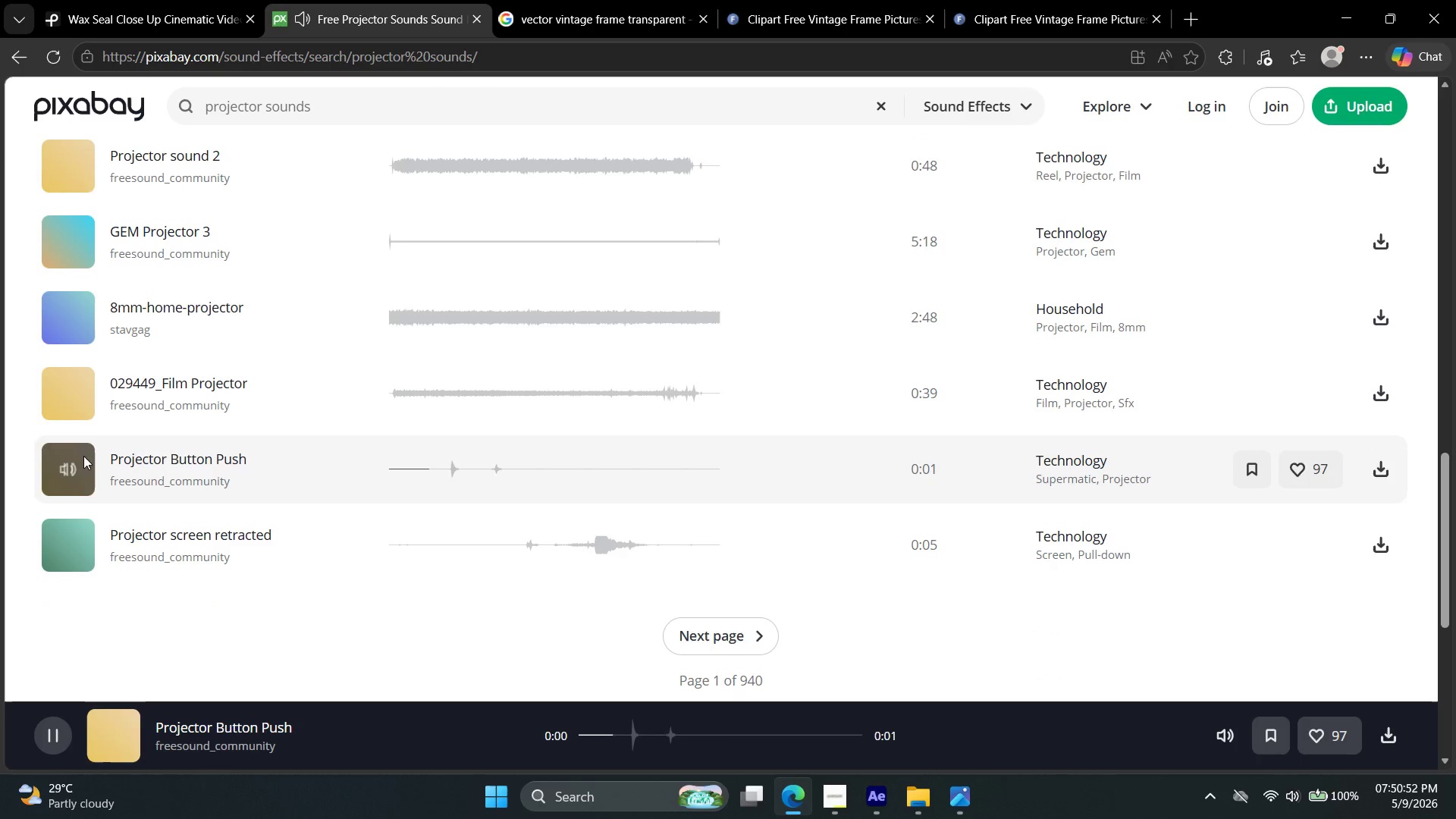 
left_click([71, 467])
 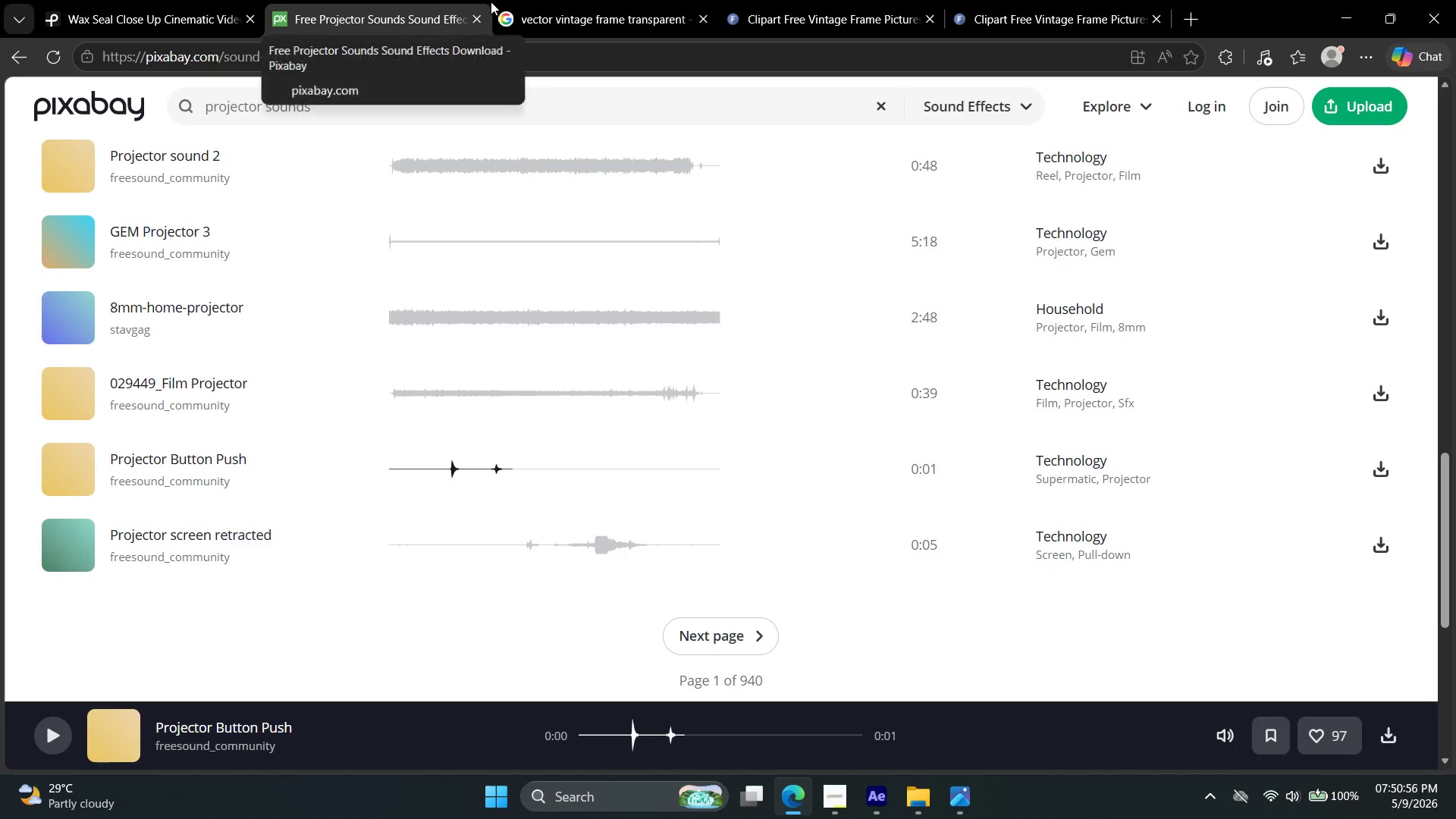 
left_click([846, 791])